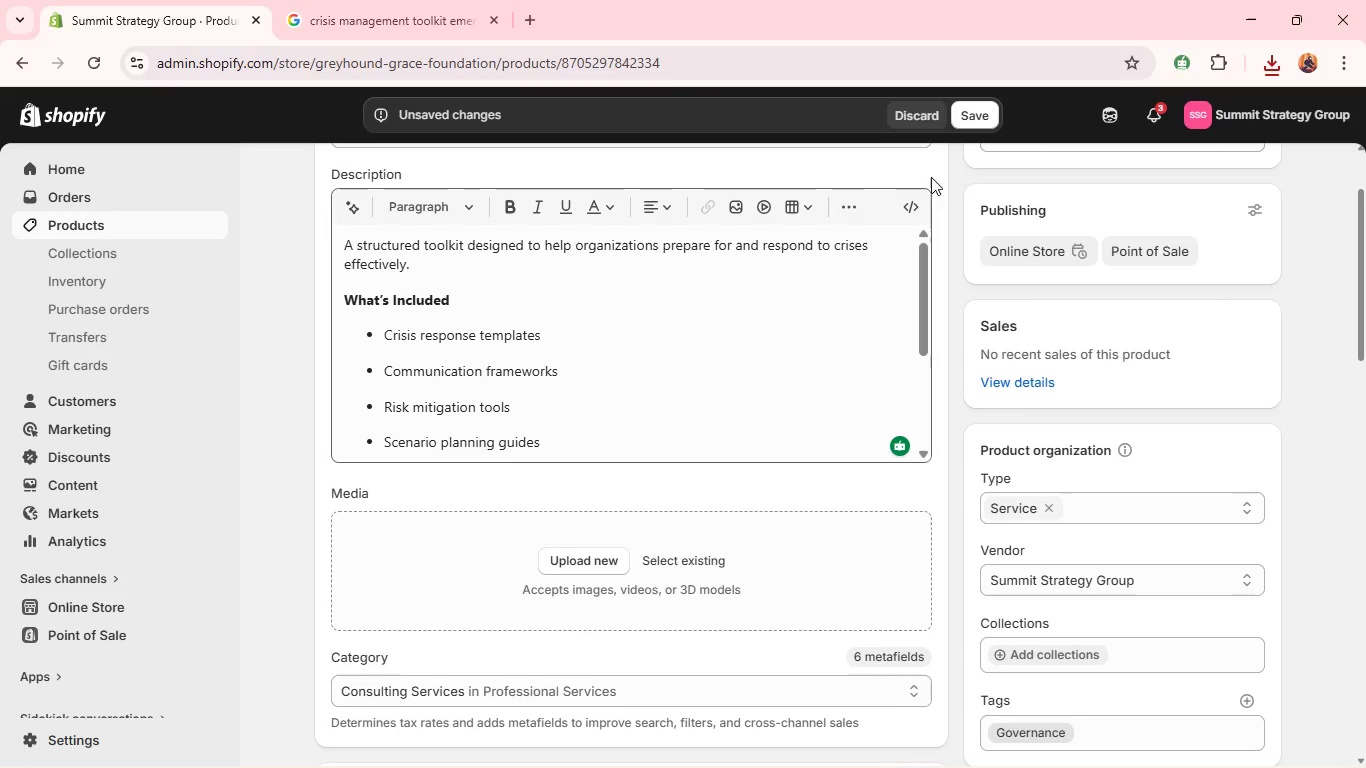 
left_click([967, 115])
 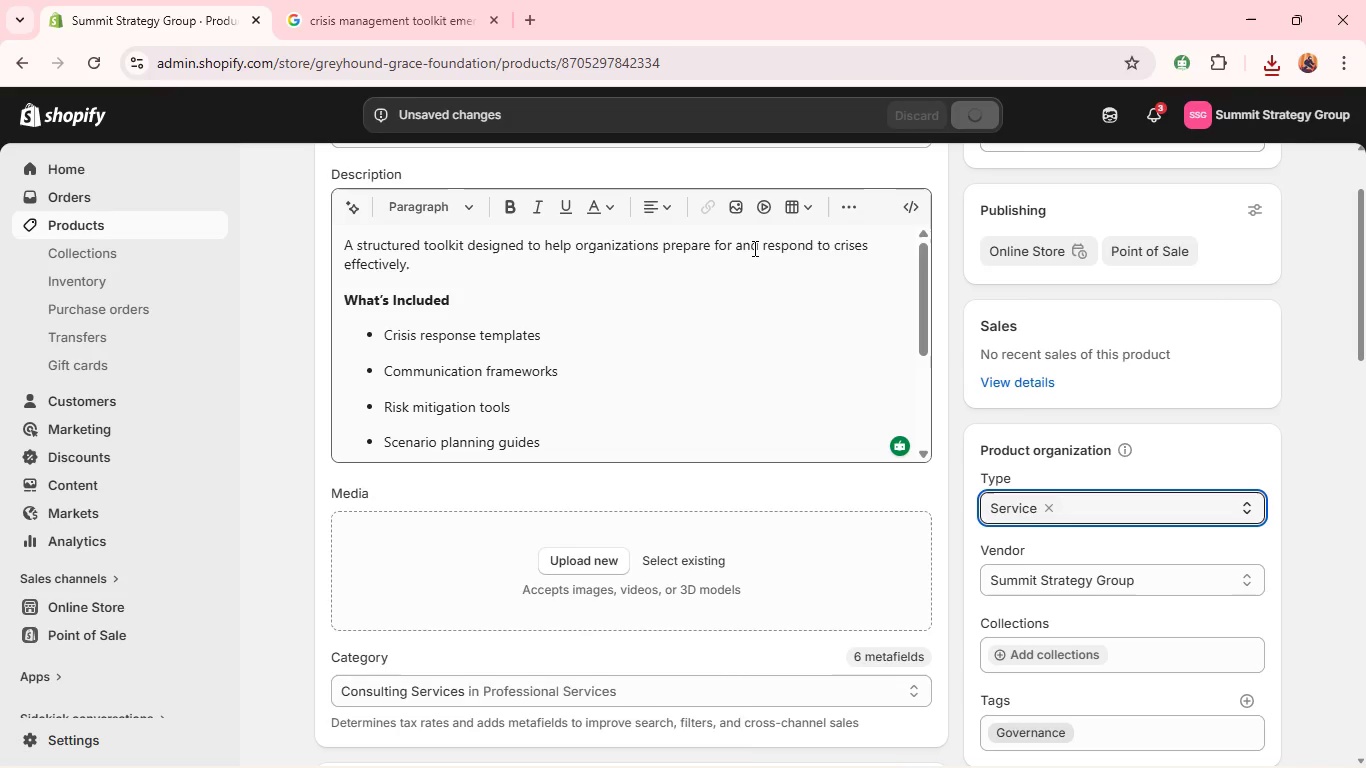 
wait(9.67)
 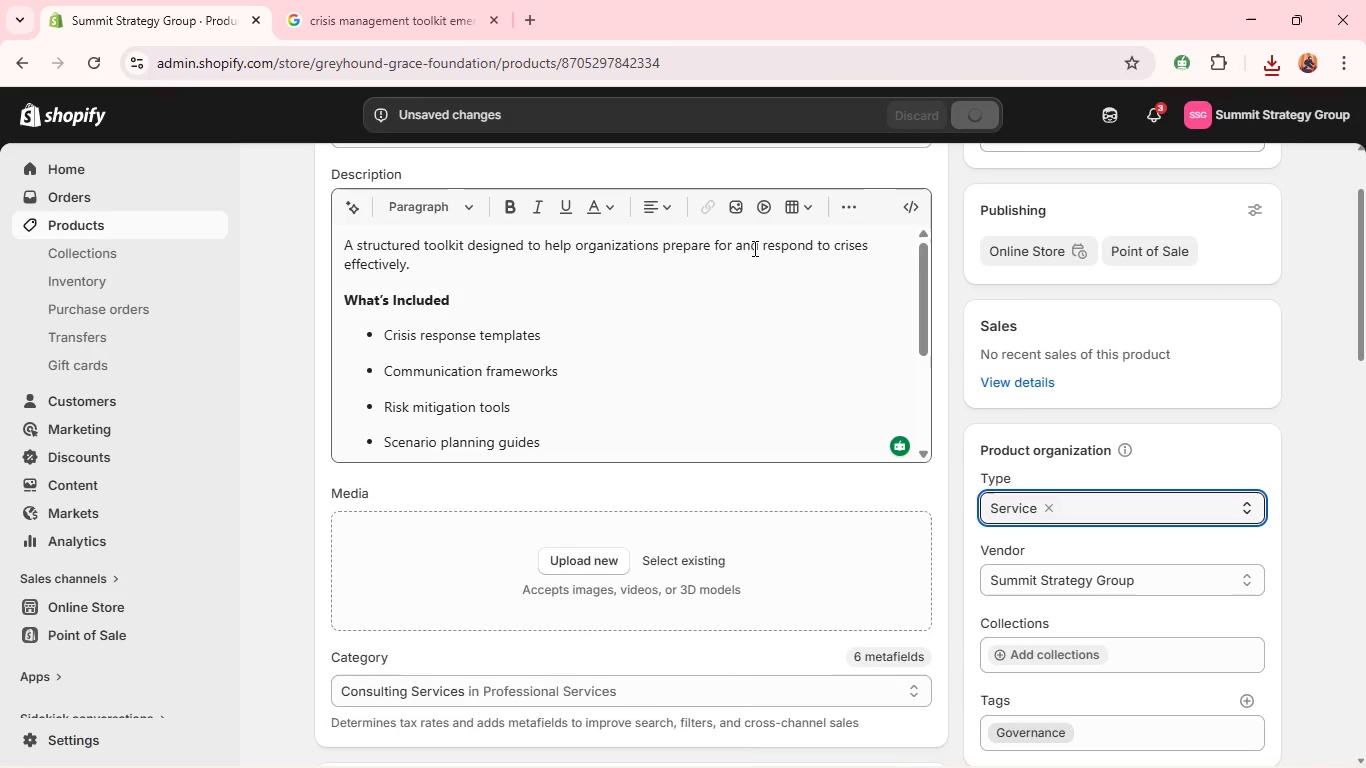 
left_click([539, 566])
 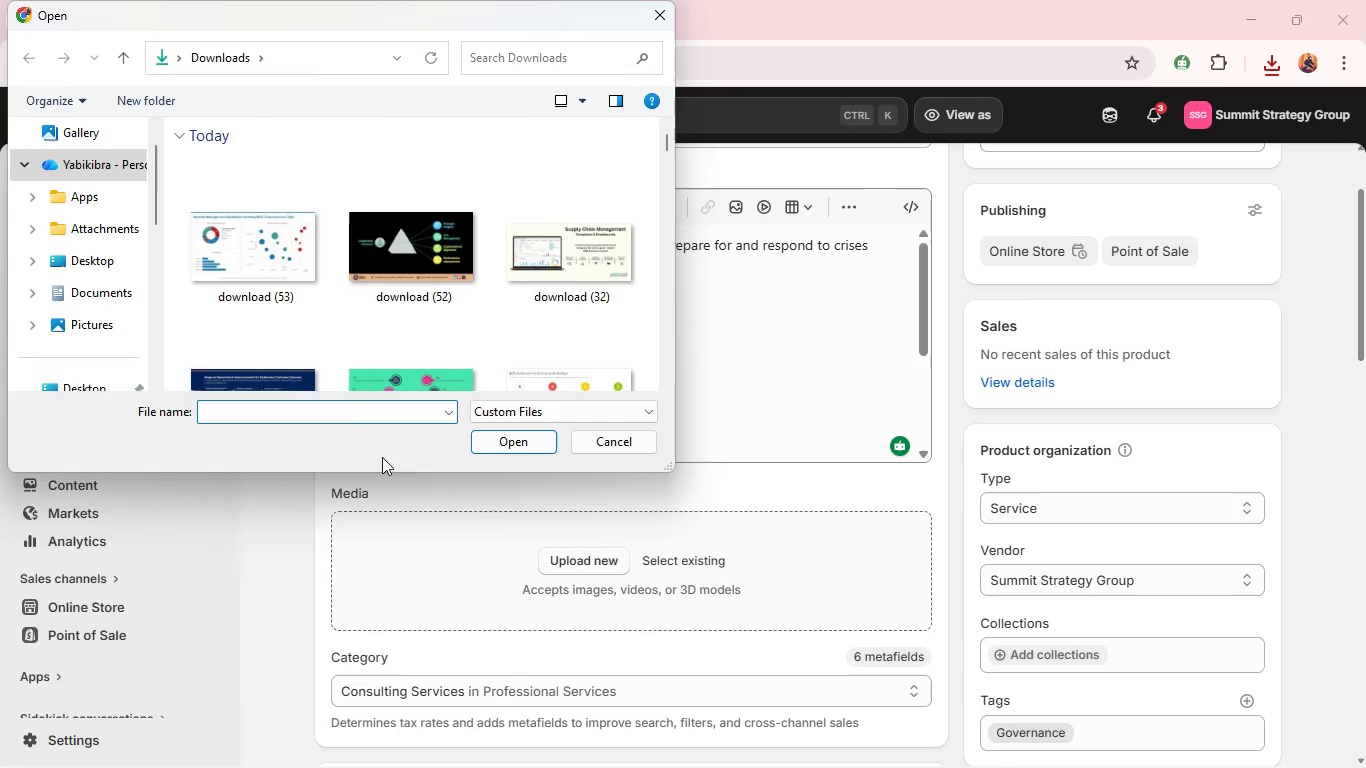 
left_click([255, 275])
 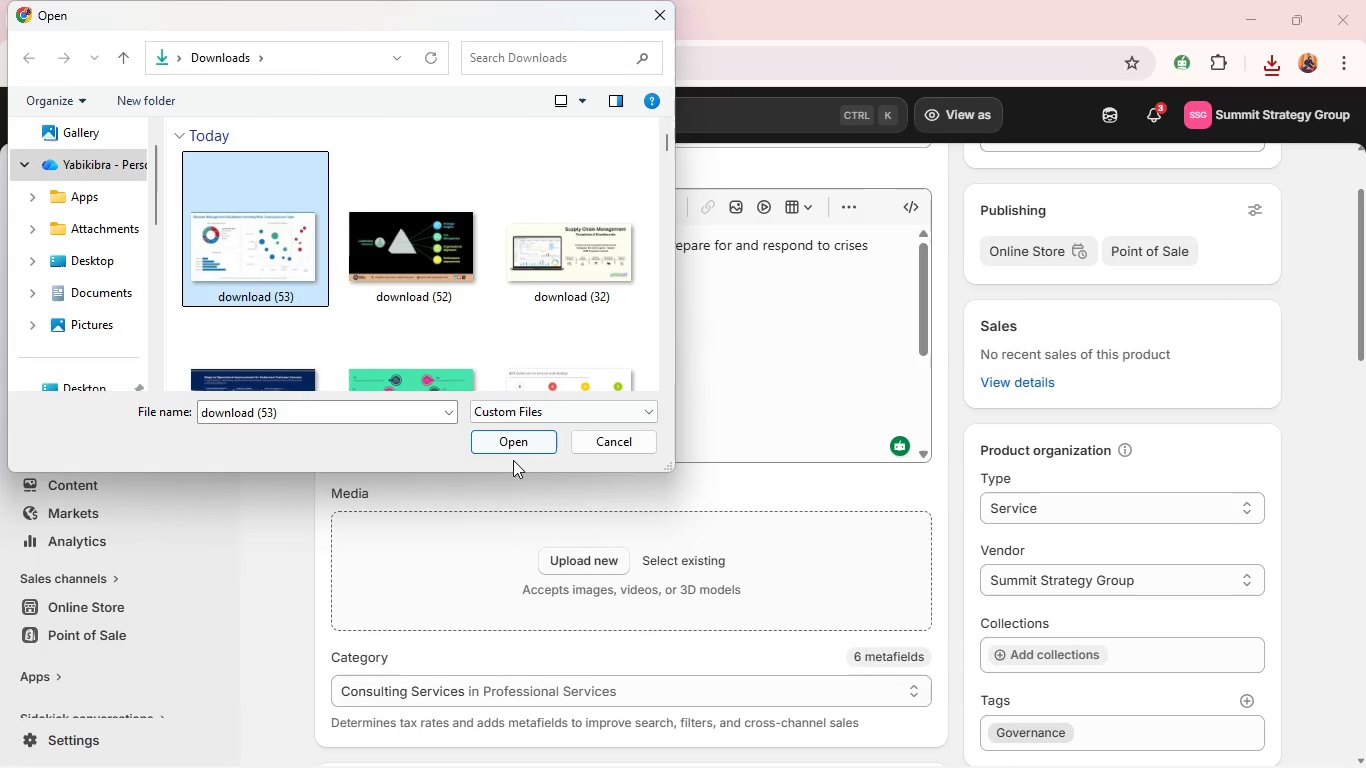 
left_click([514, 440])
 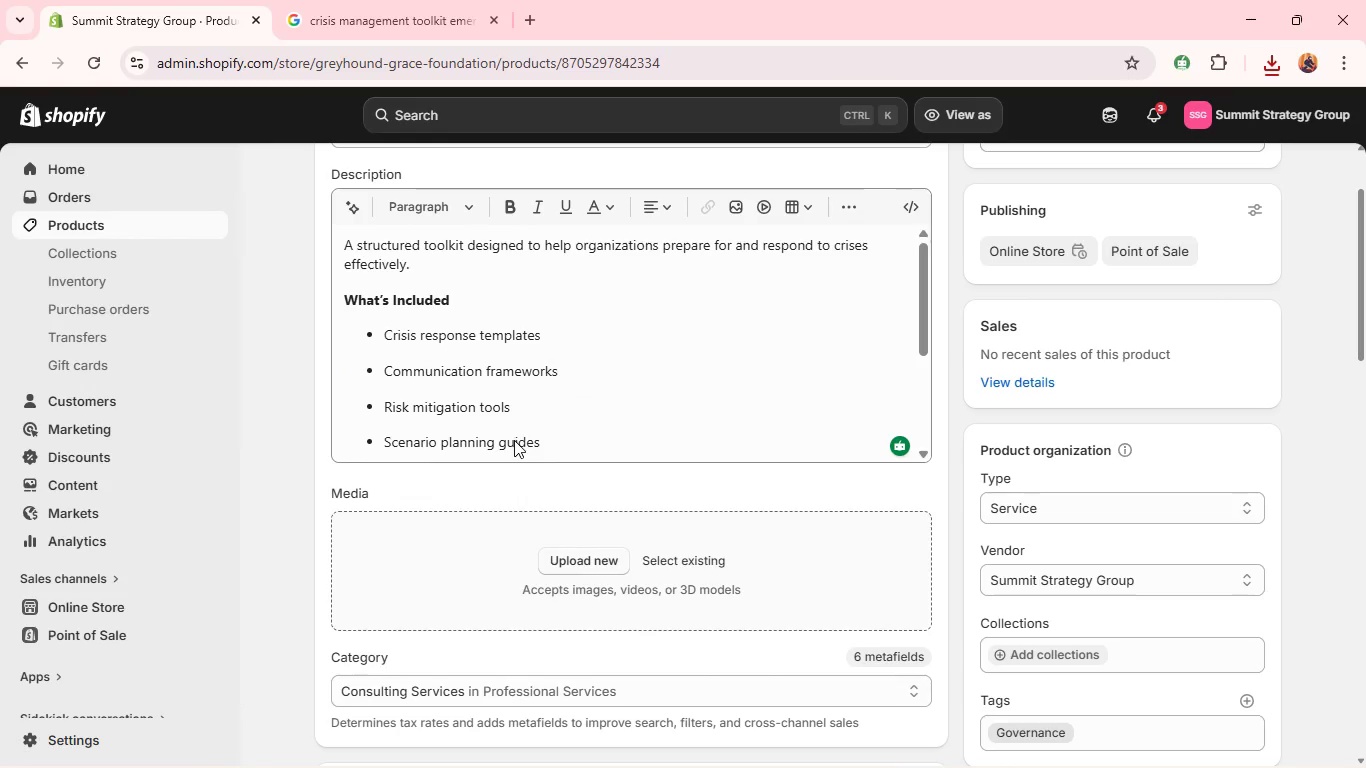 
left_click([354, 0])
 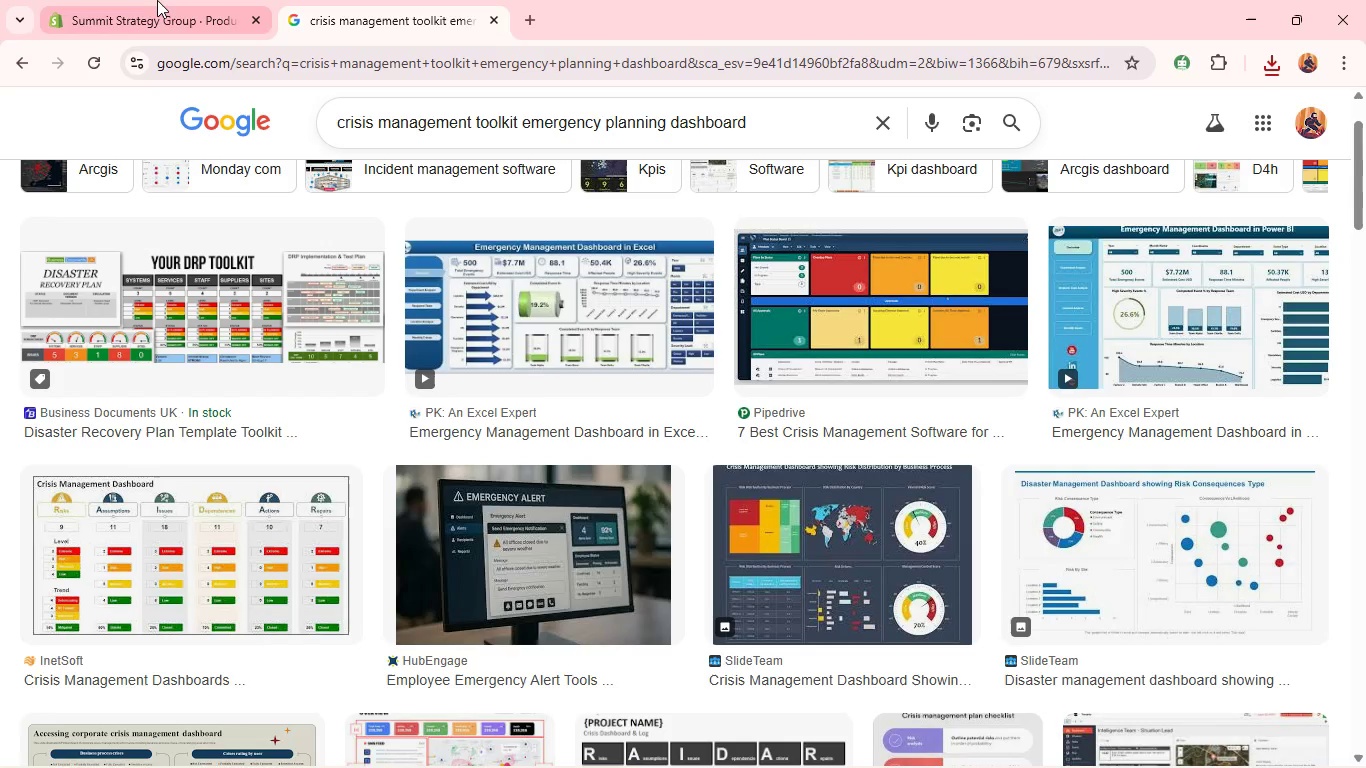 
left_click([156, 0])
 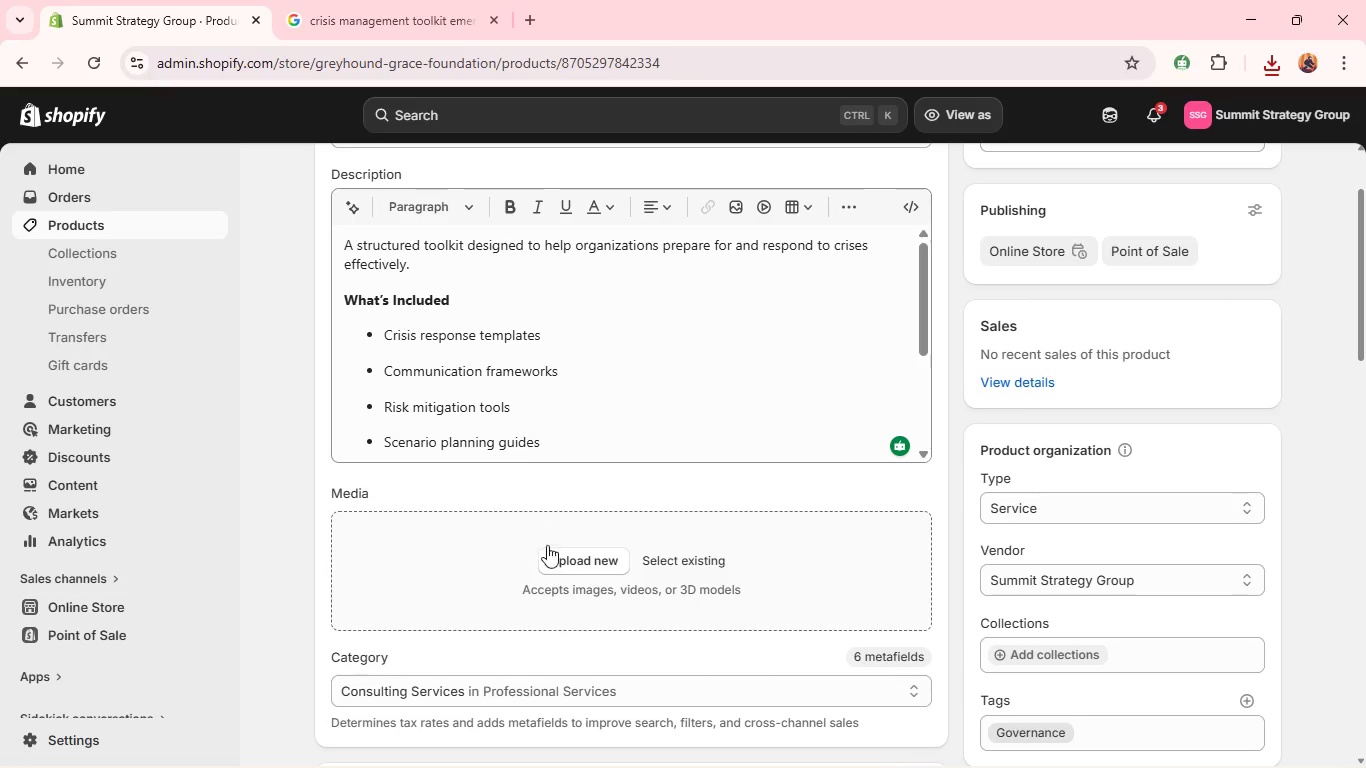 
left_click([553, 556])
 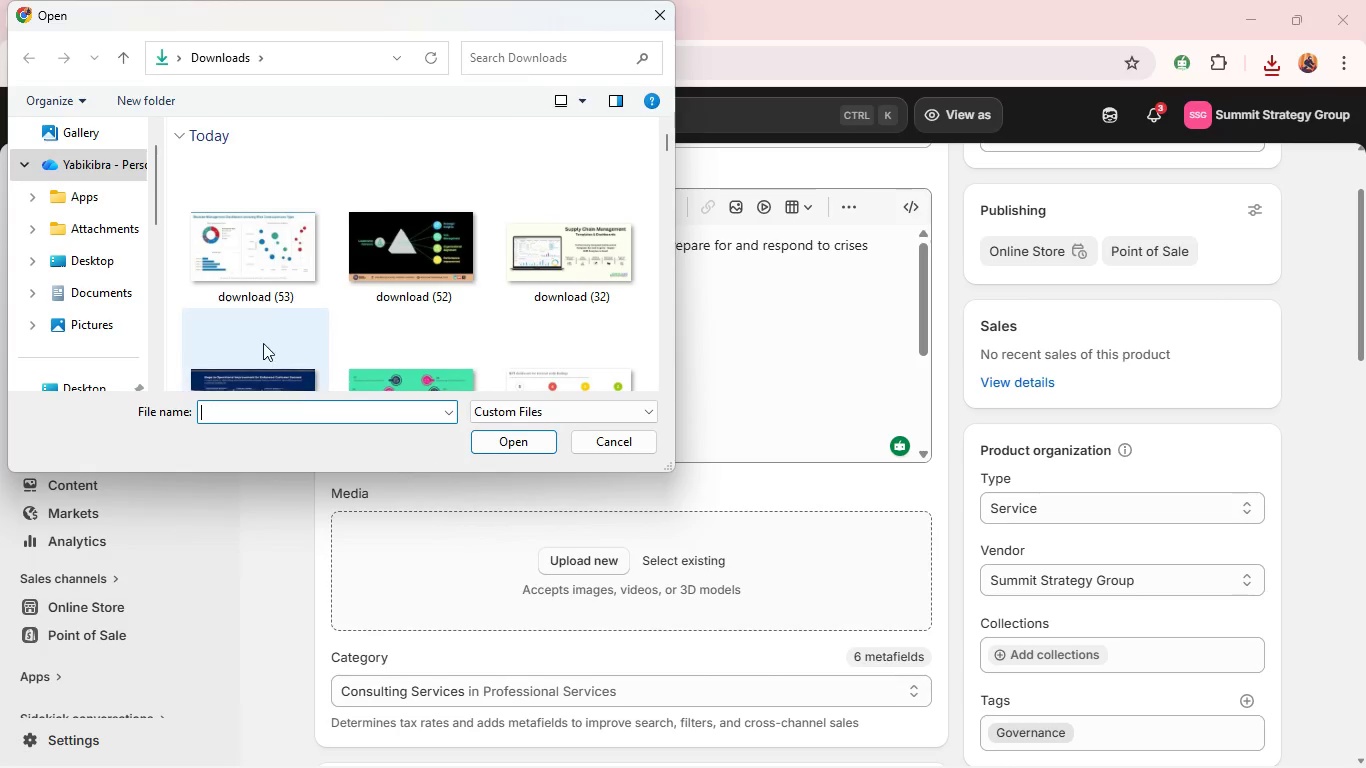 
left_click([296, 280])
 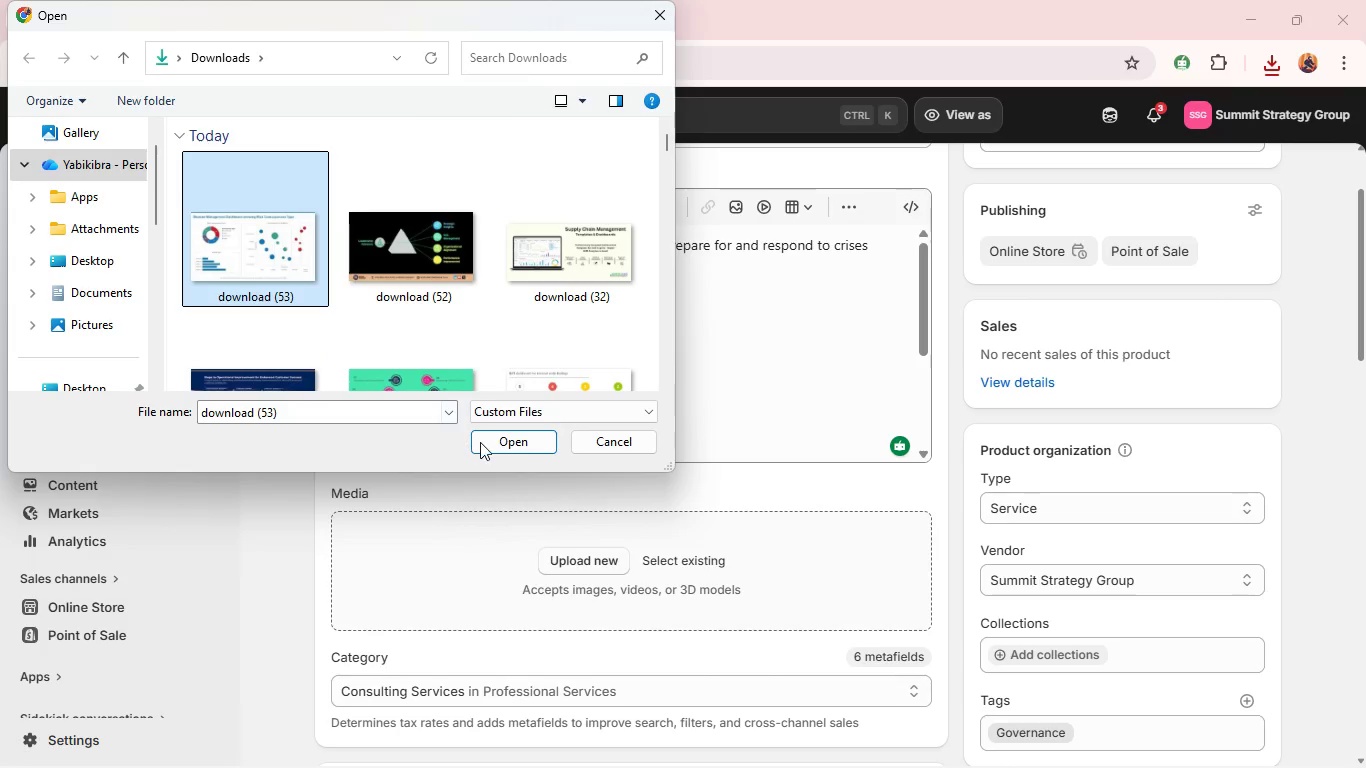 
left_click([482, 442])
 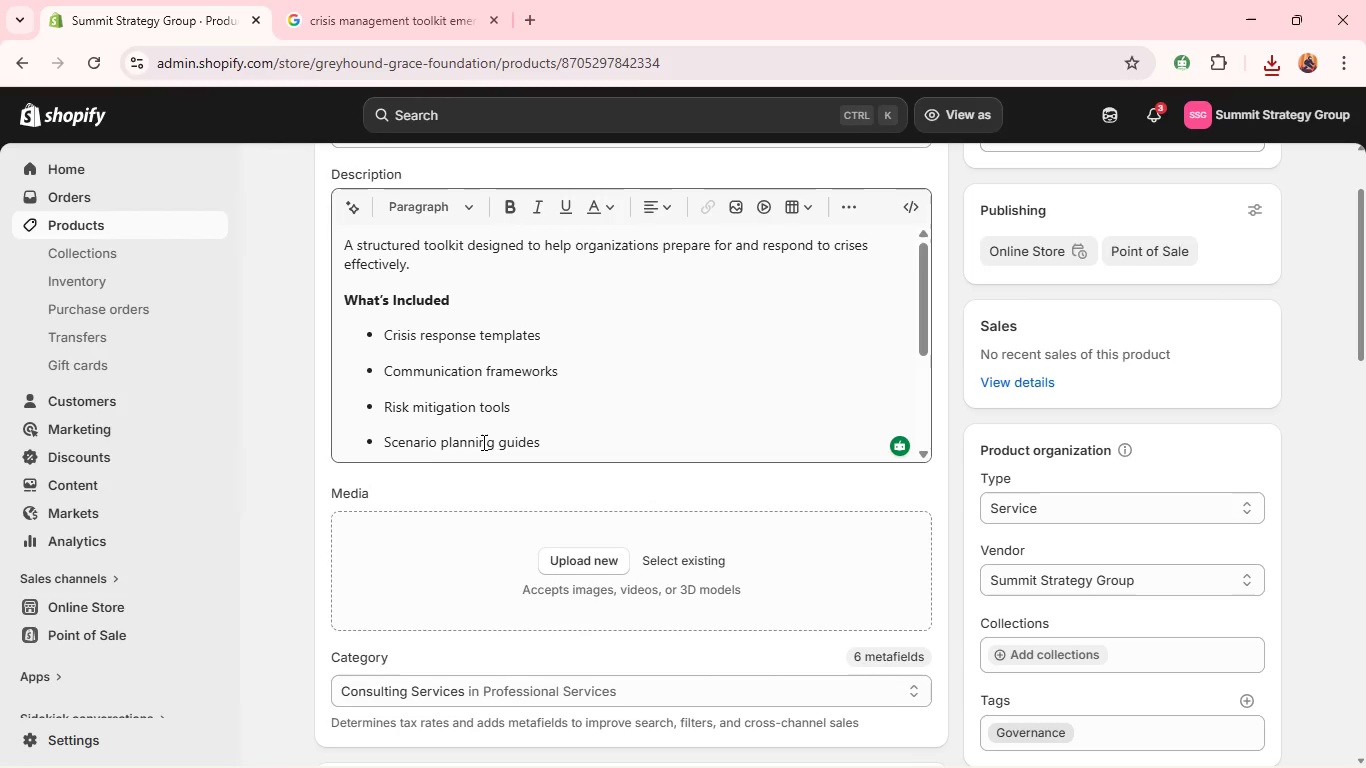 
scroll: coordinate [441, 331], scroll_direction: up, amount: 5.0
 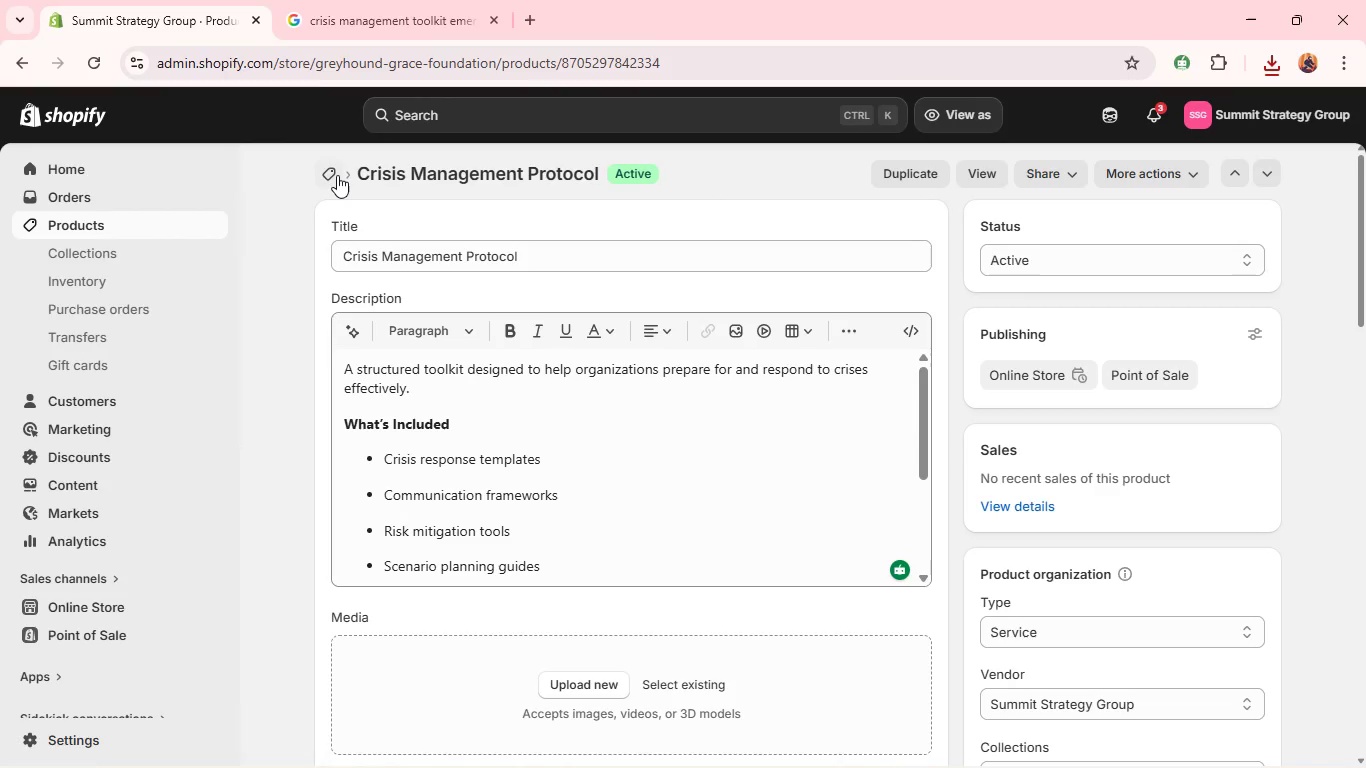 
left_click([337, 175])
 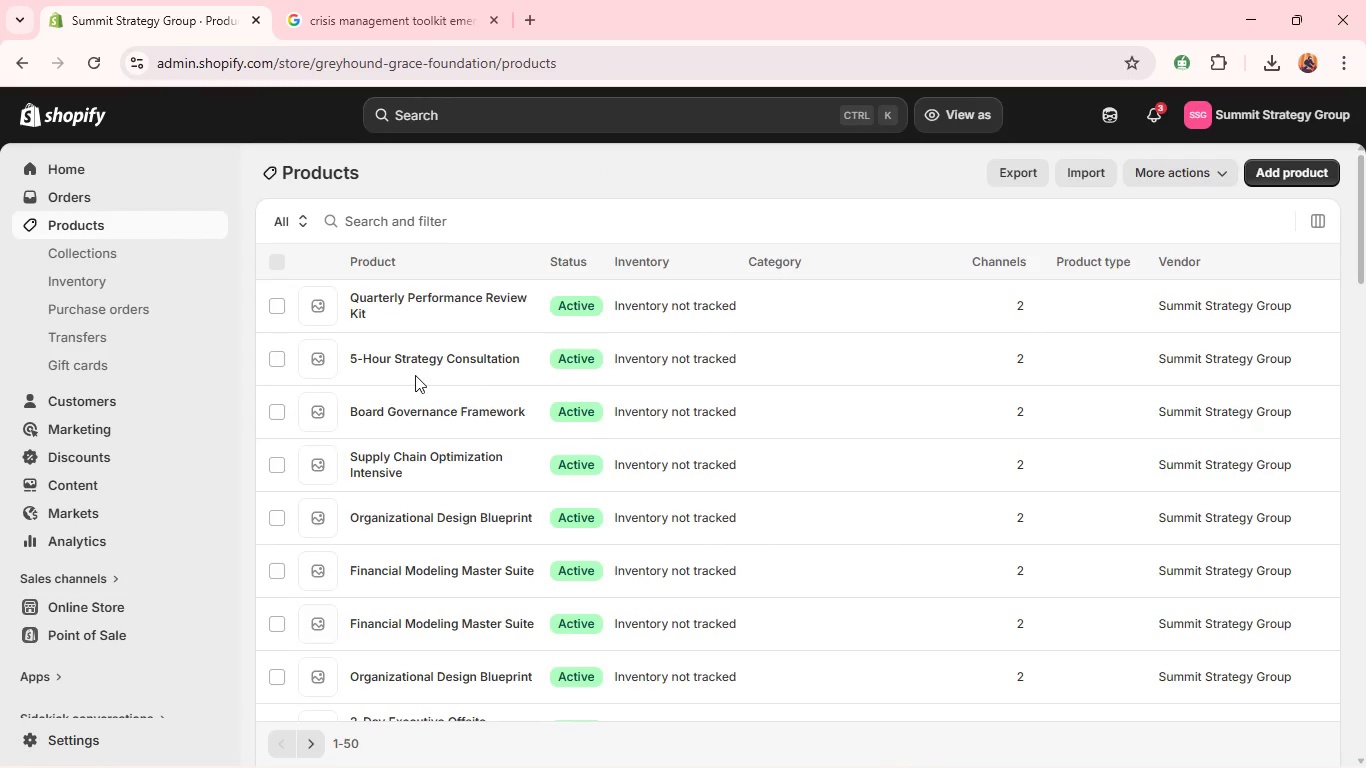 
scroll: coordinate [449, 450], scroll_direction: down, amount: 3.0
 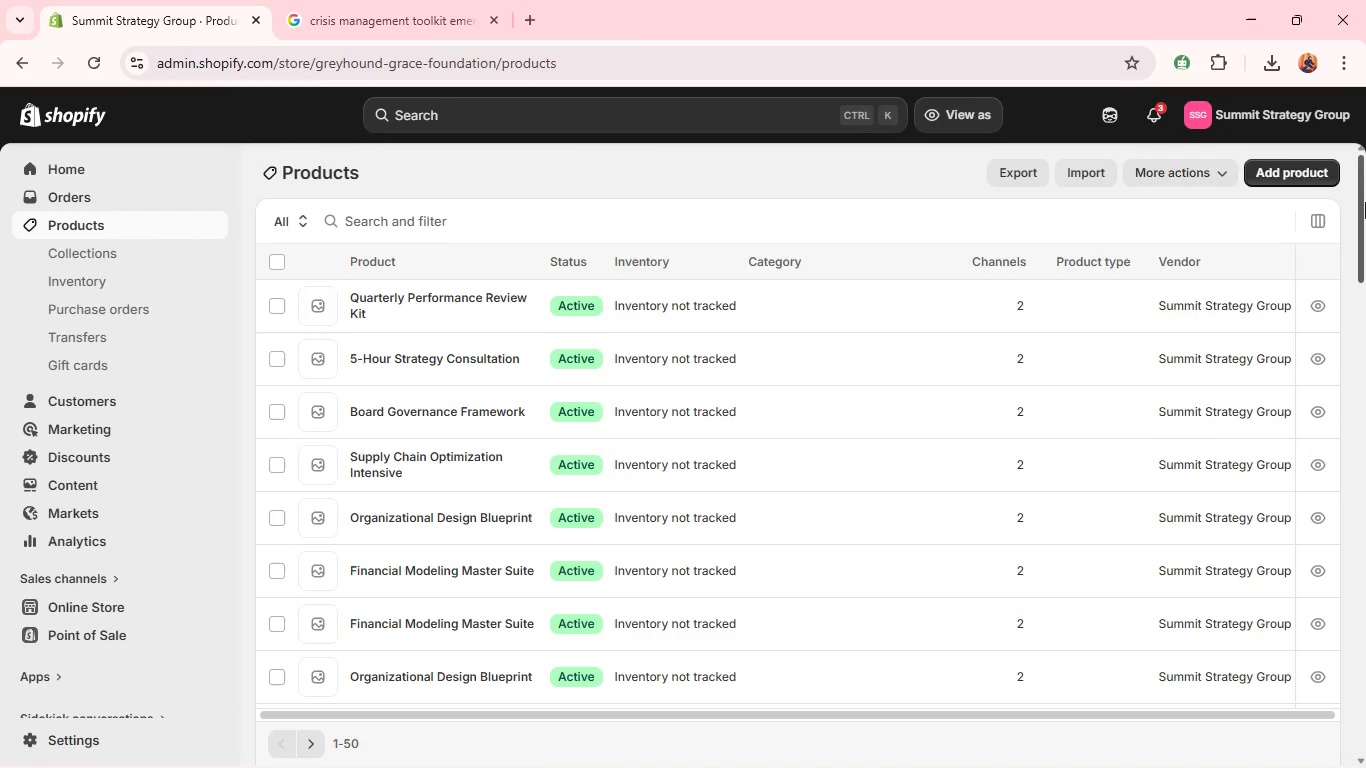 
left_click_drag(start_coordinate=[1358, 191], to_coordinate=[1365, 441])
 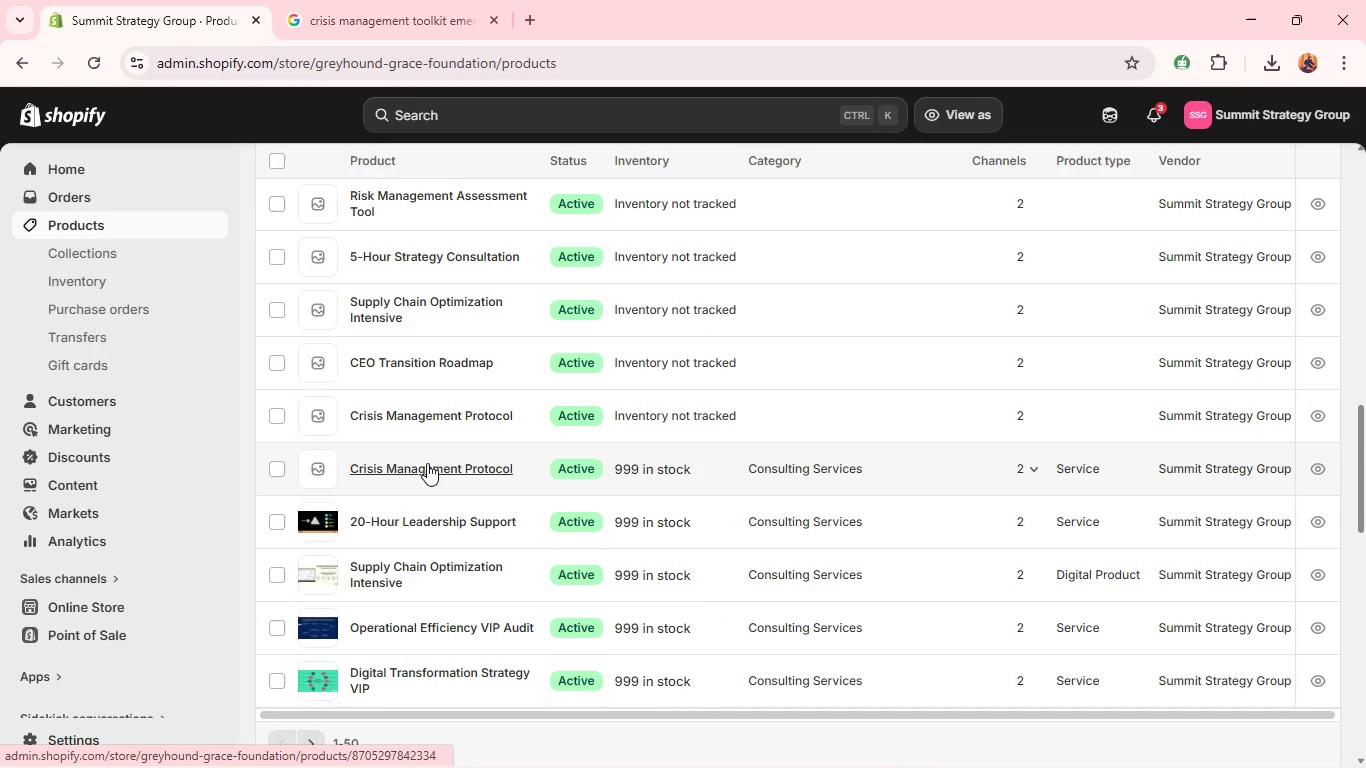 
left_click([427, 463])
 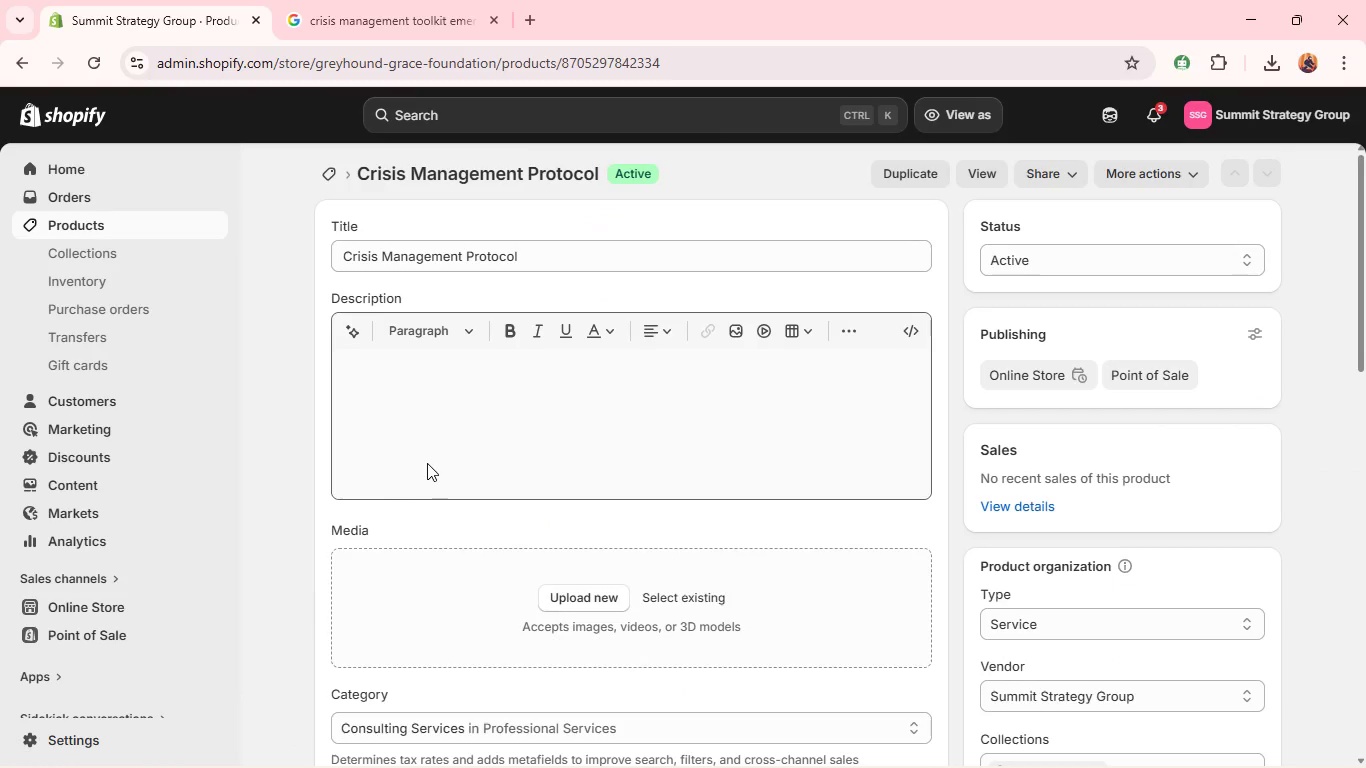 
scroll: coordinate [623, 474], scroll_direction: down, amount: 9.0
 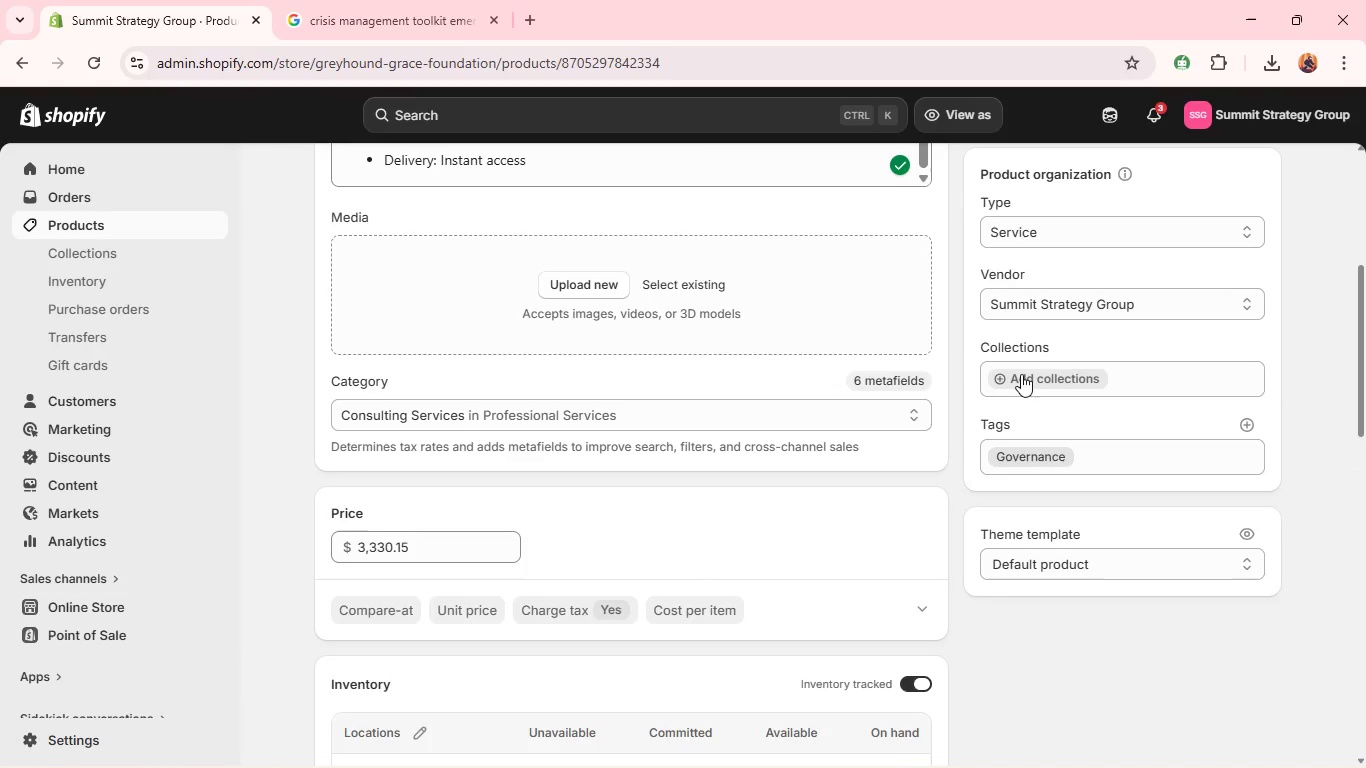 
left_click([1021, 374])
 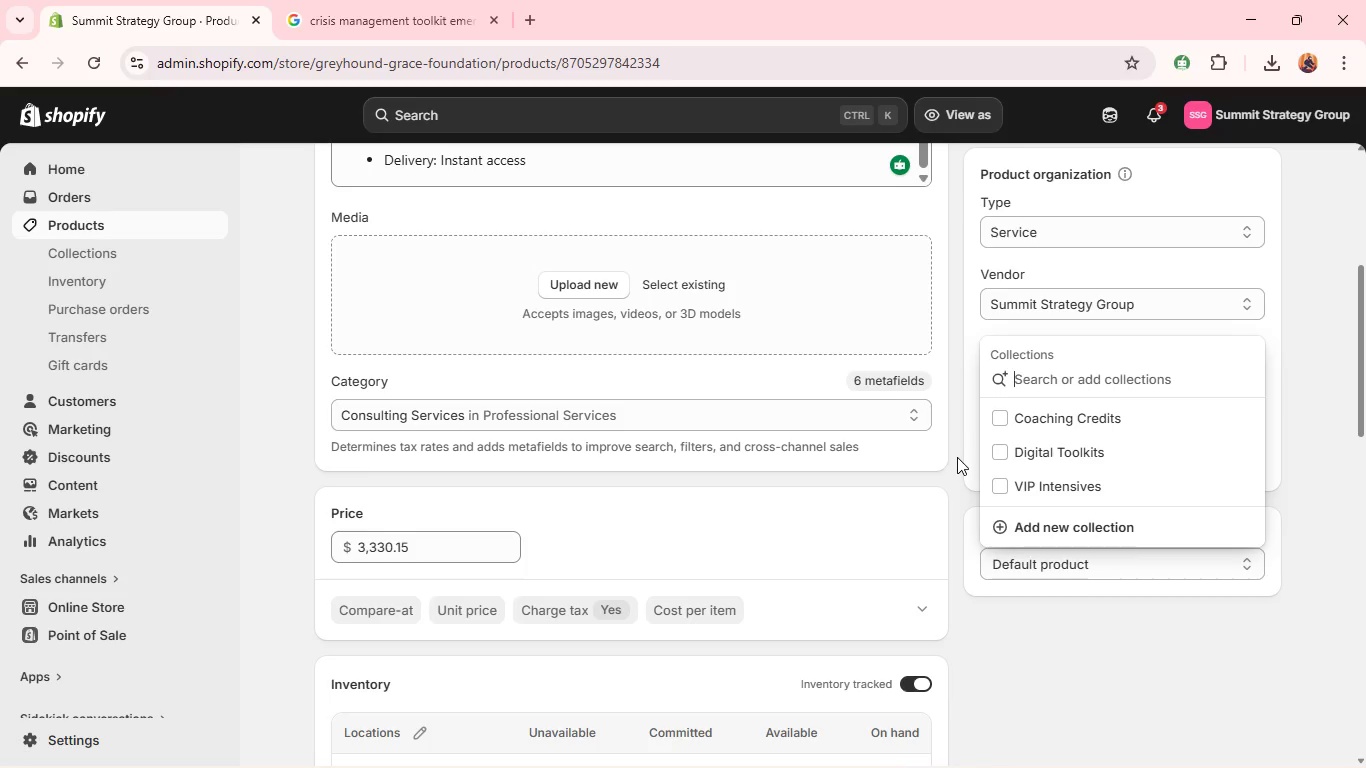 
left_click([1018, 477])
 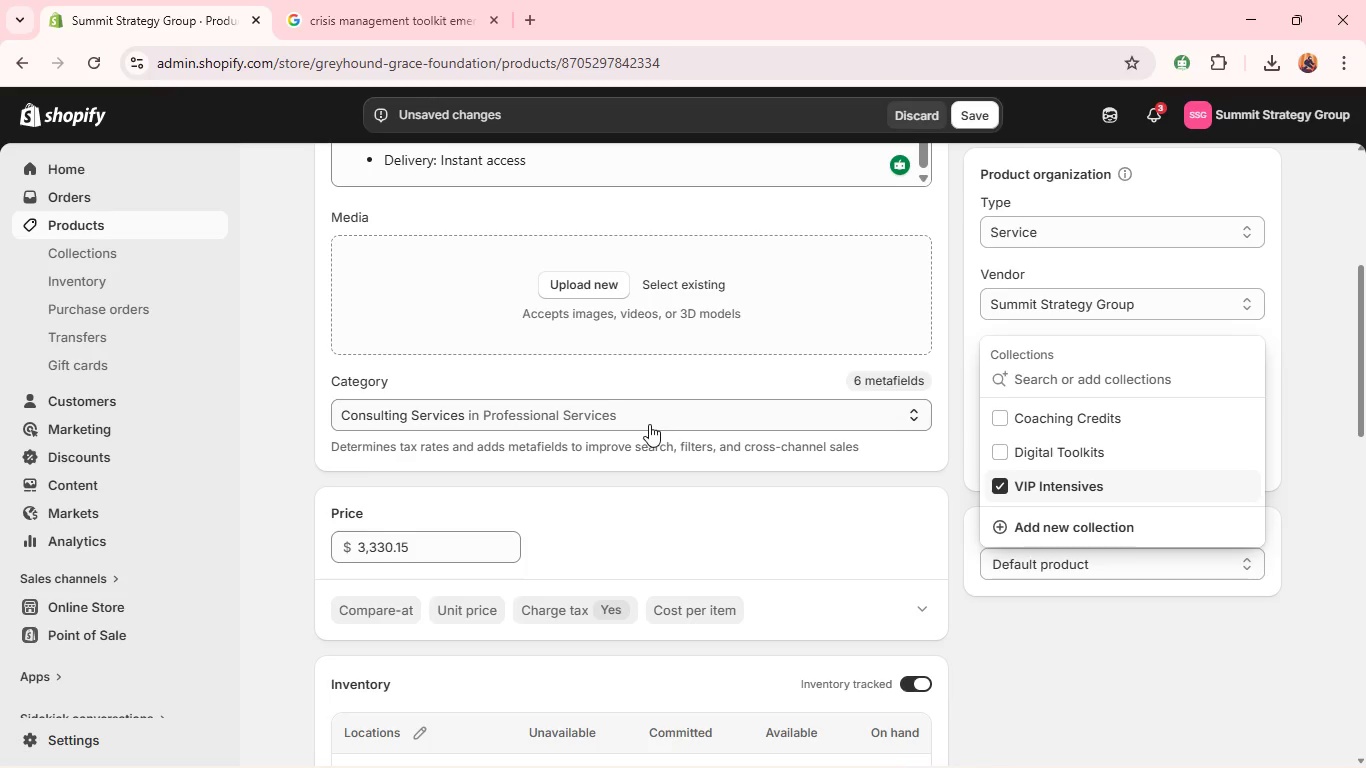 
left_click([608, 286])
 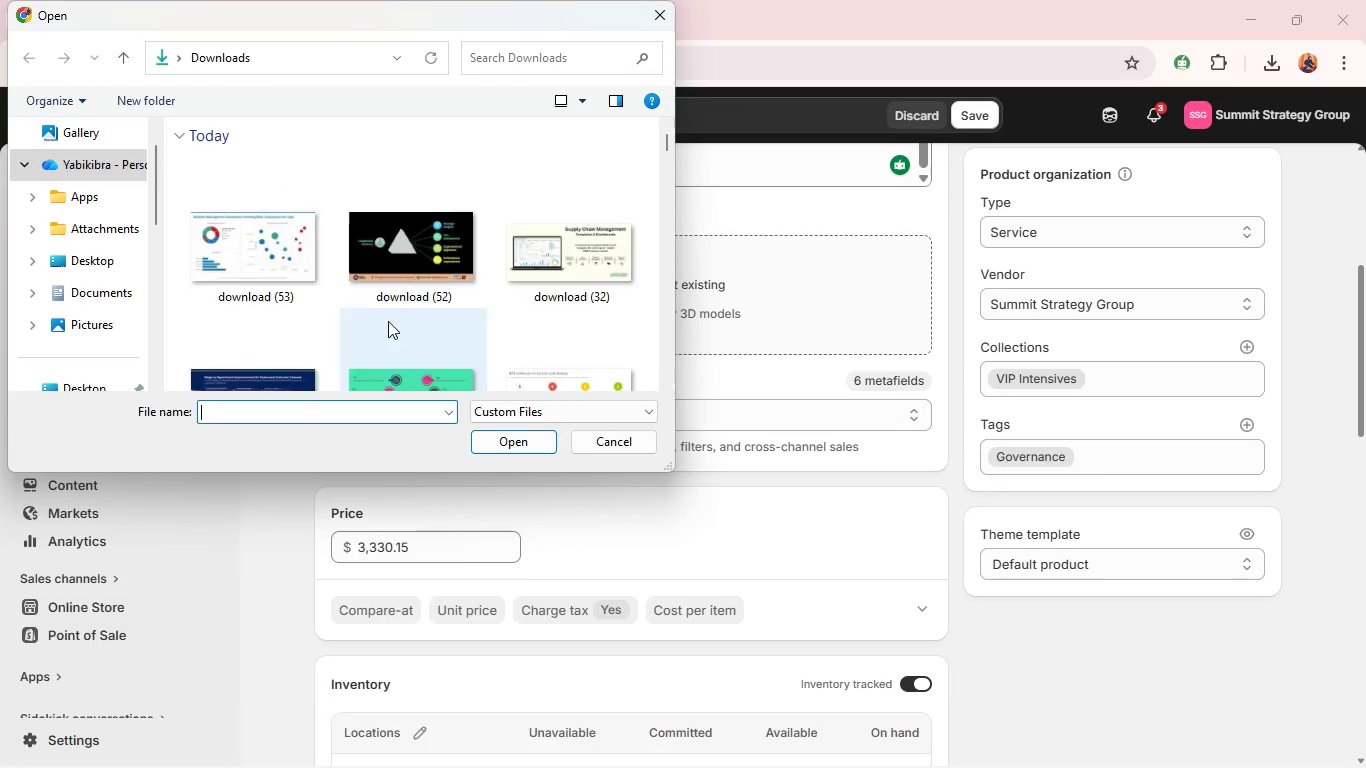 
left_click([277, 264])
 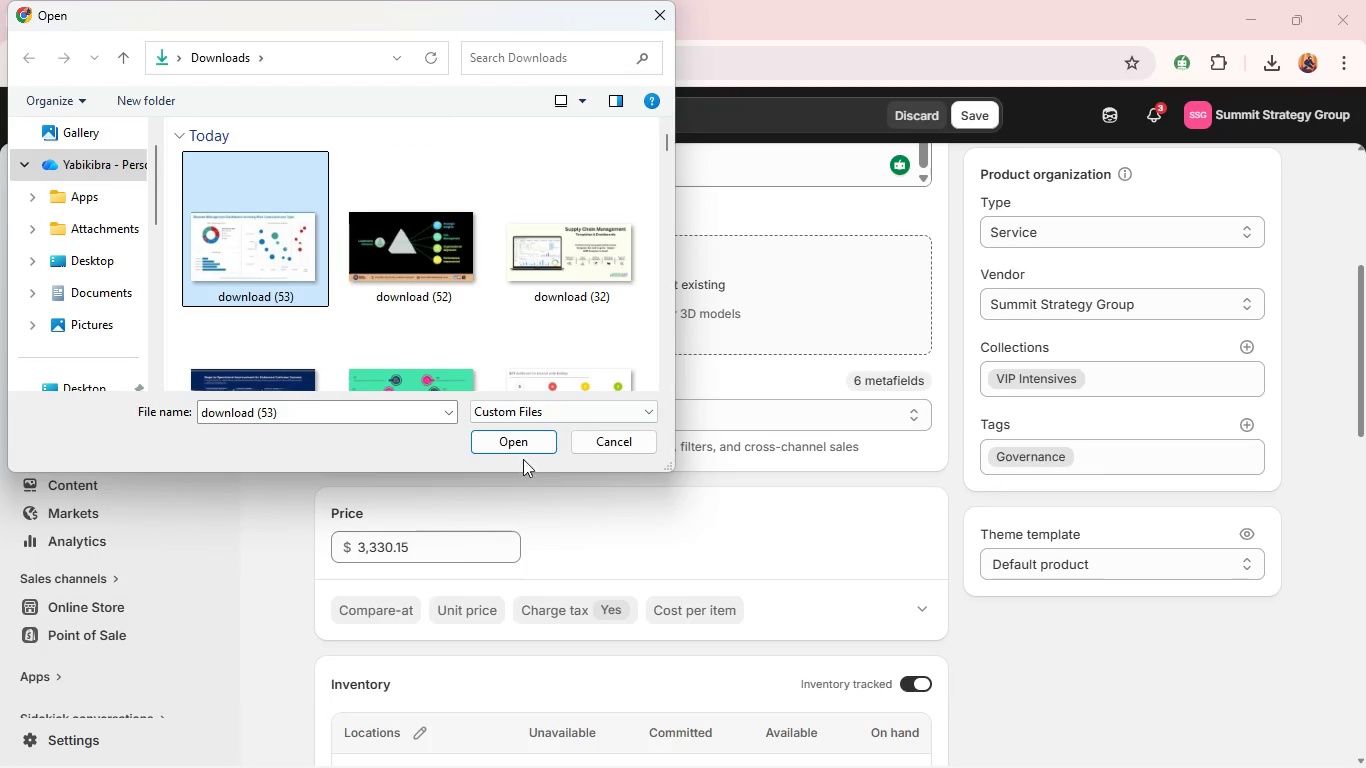 
left_click([514, 447])
 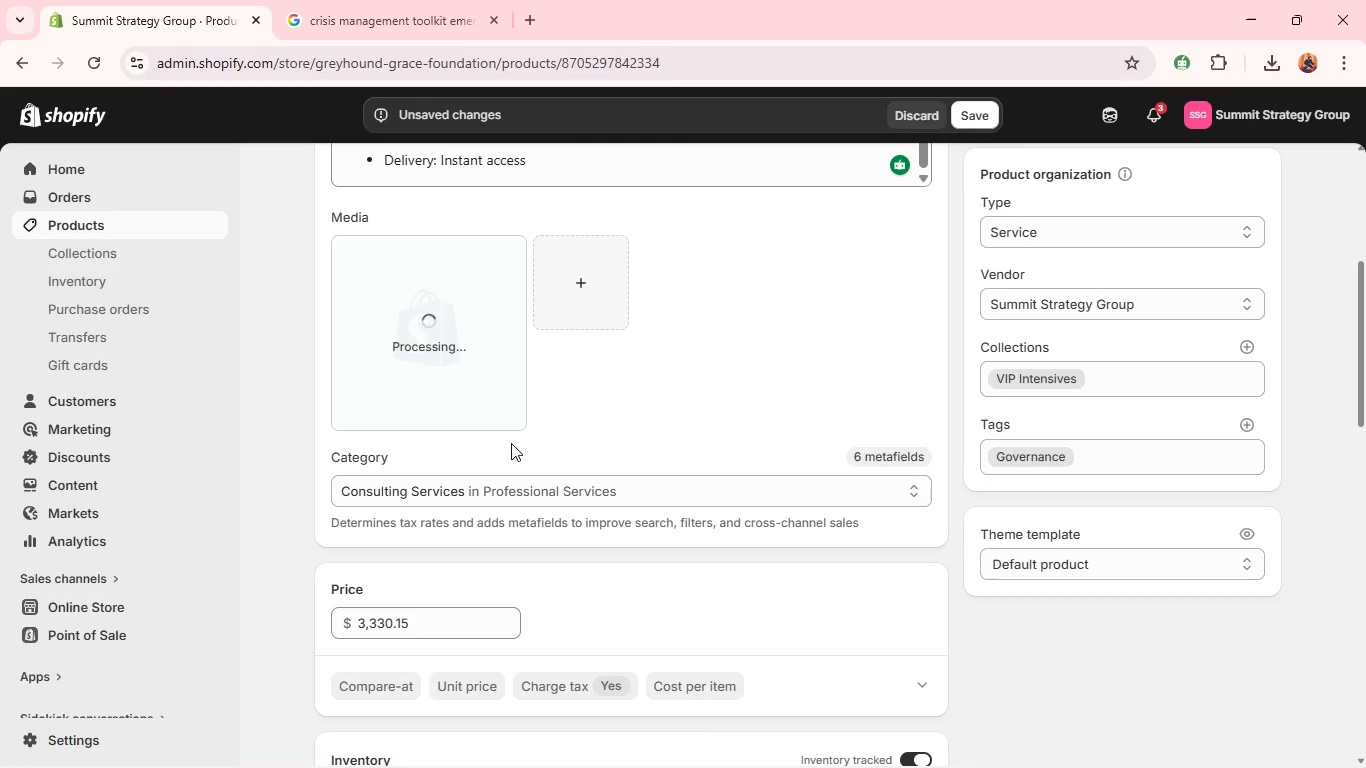 
wait(6.14)
 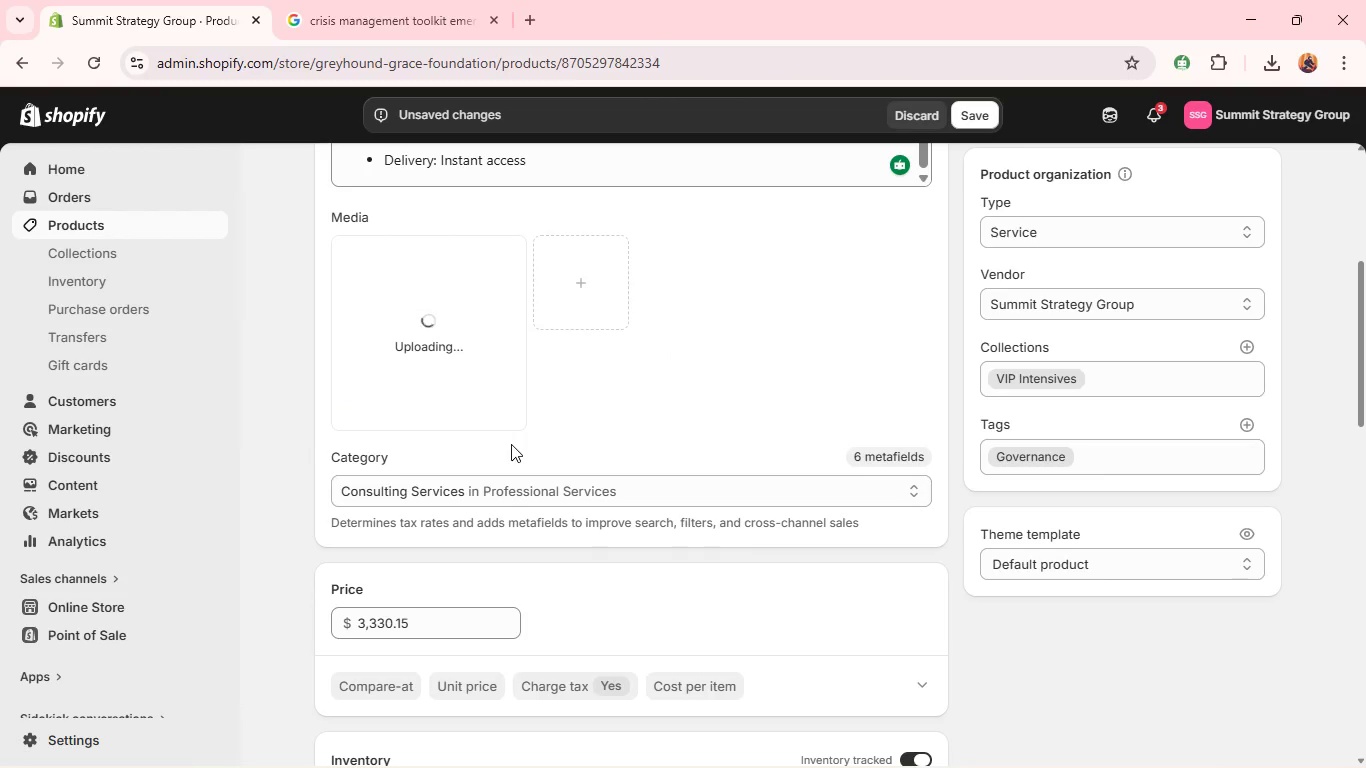 
left_click([482, 405])
 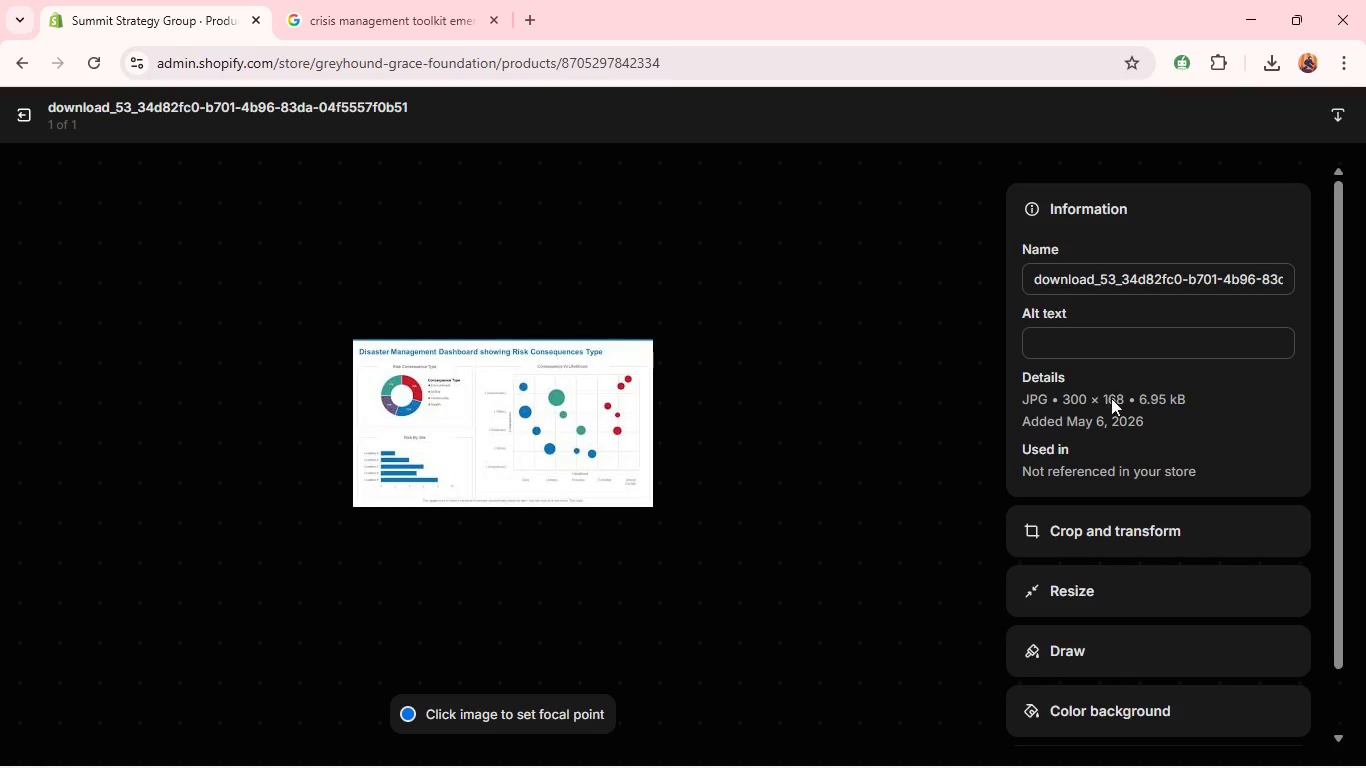 
left_click([1127, 329])
 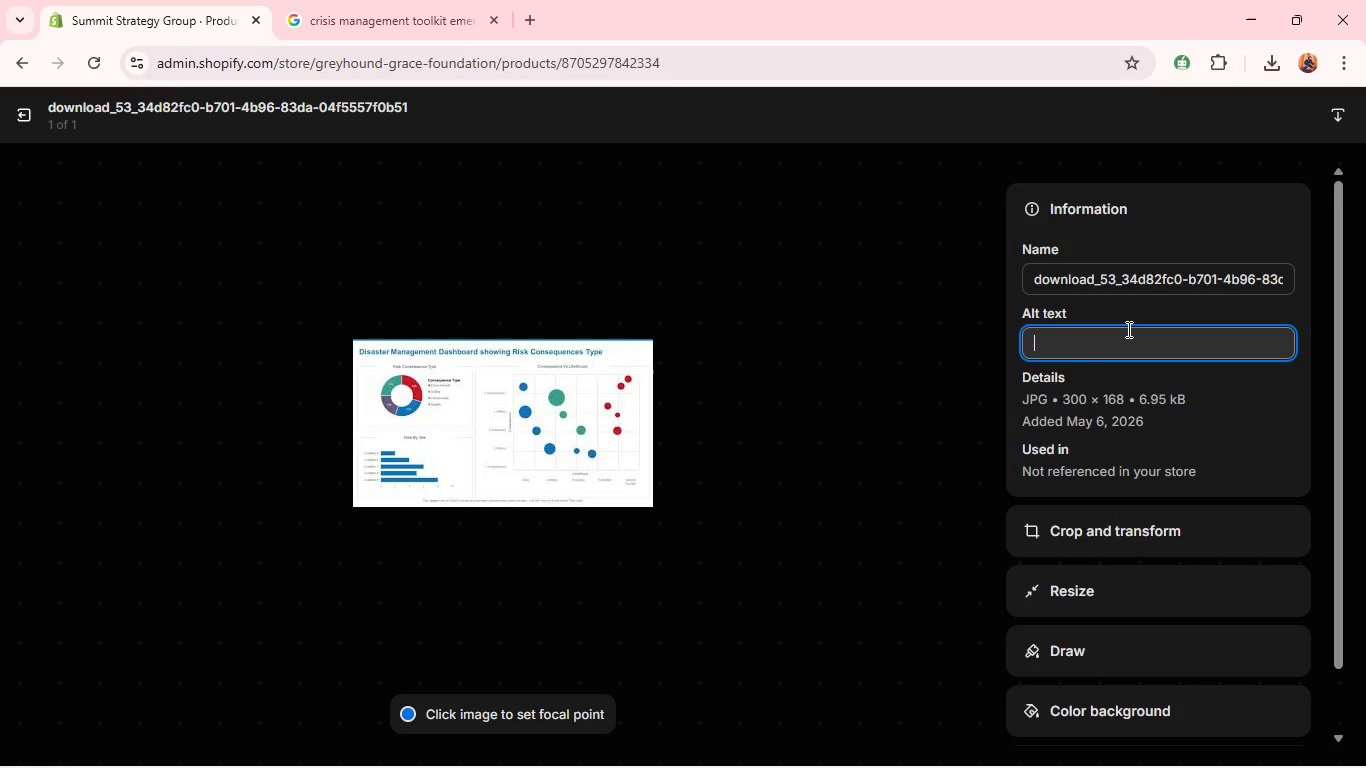 
key(Control+V)
 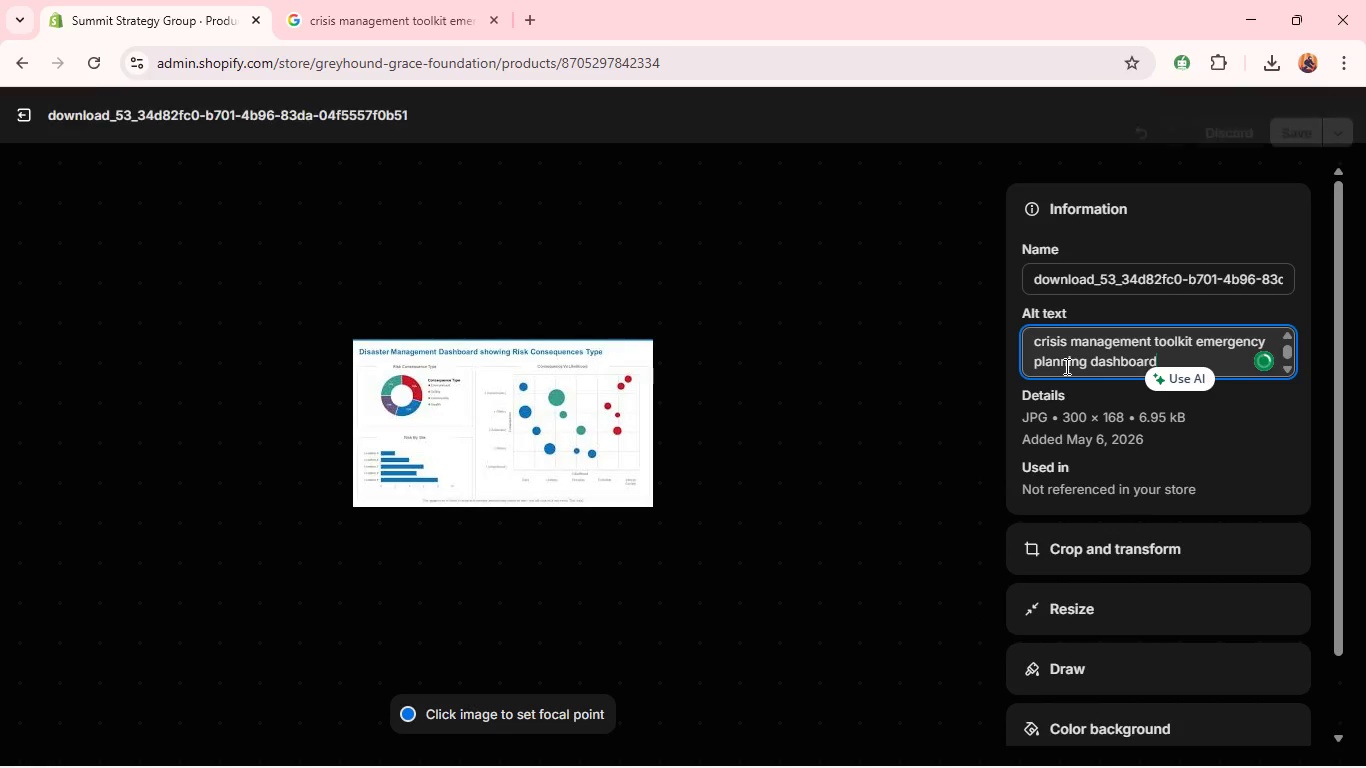 
left_click([1070, 370])
 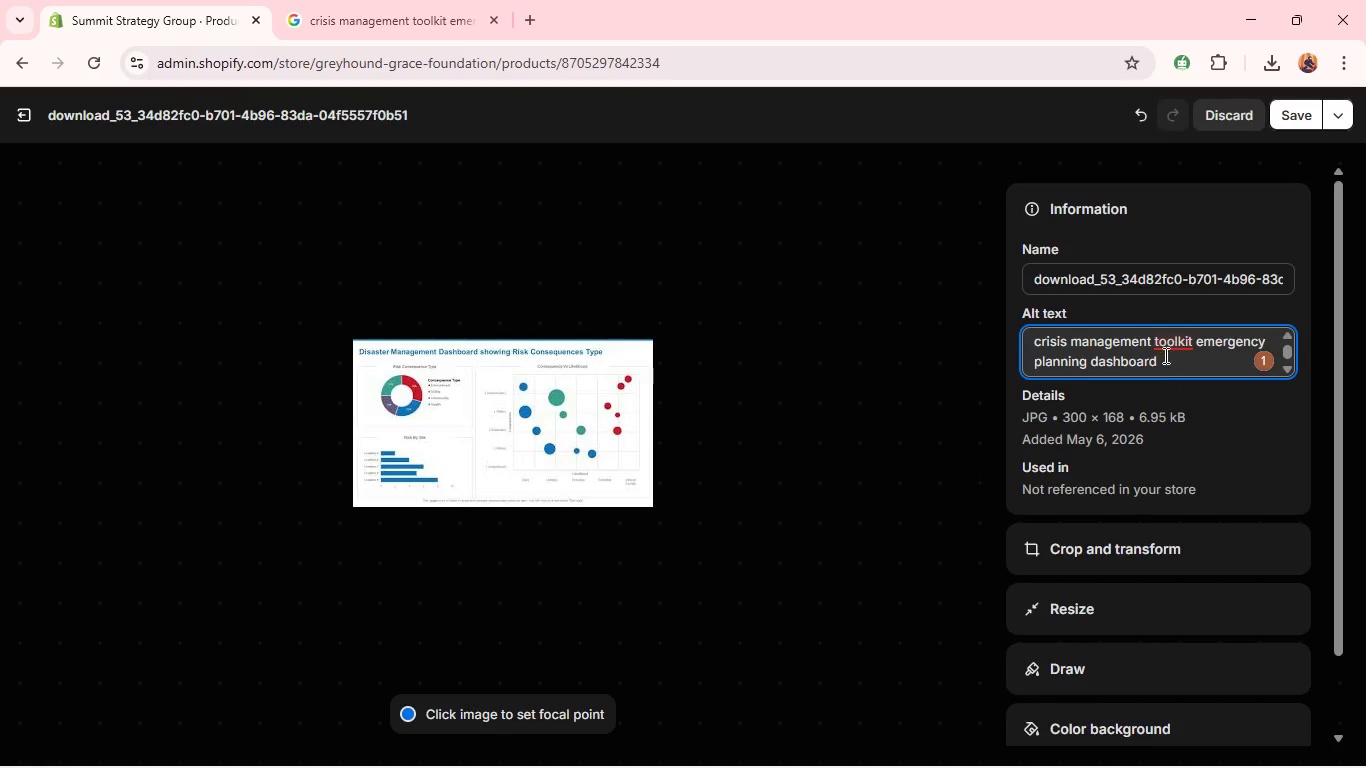 
left_click([1167, 337])
 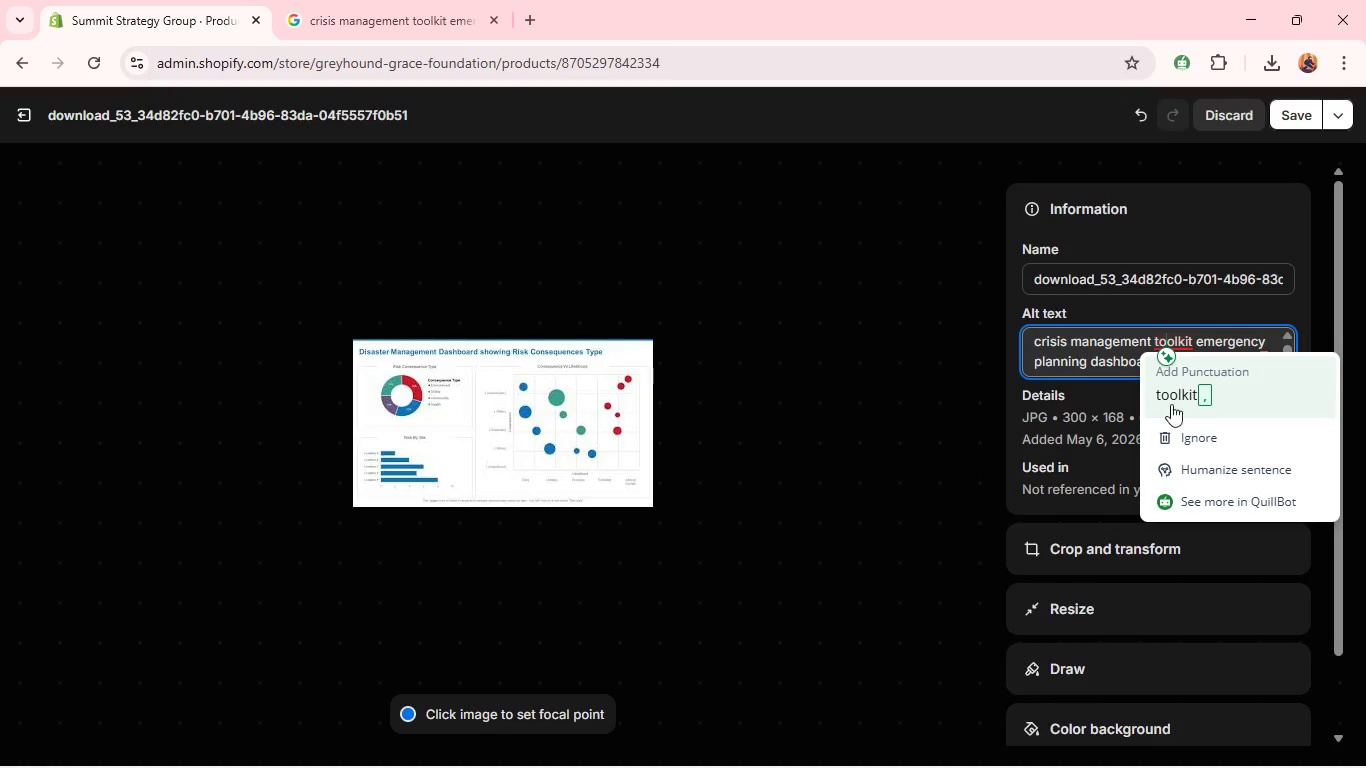 
left_click([1170, 396])
 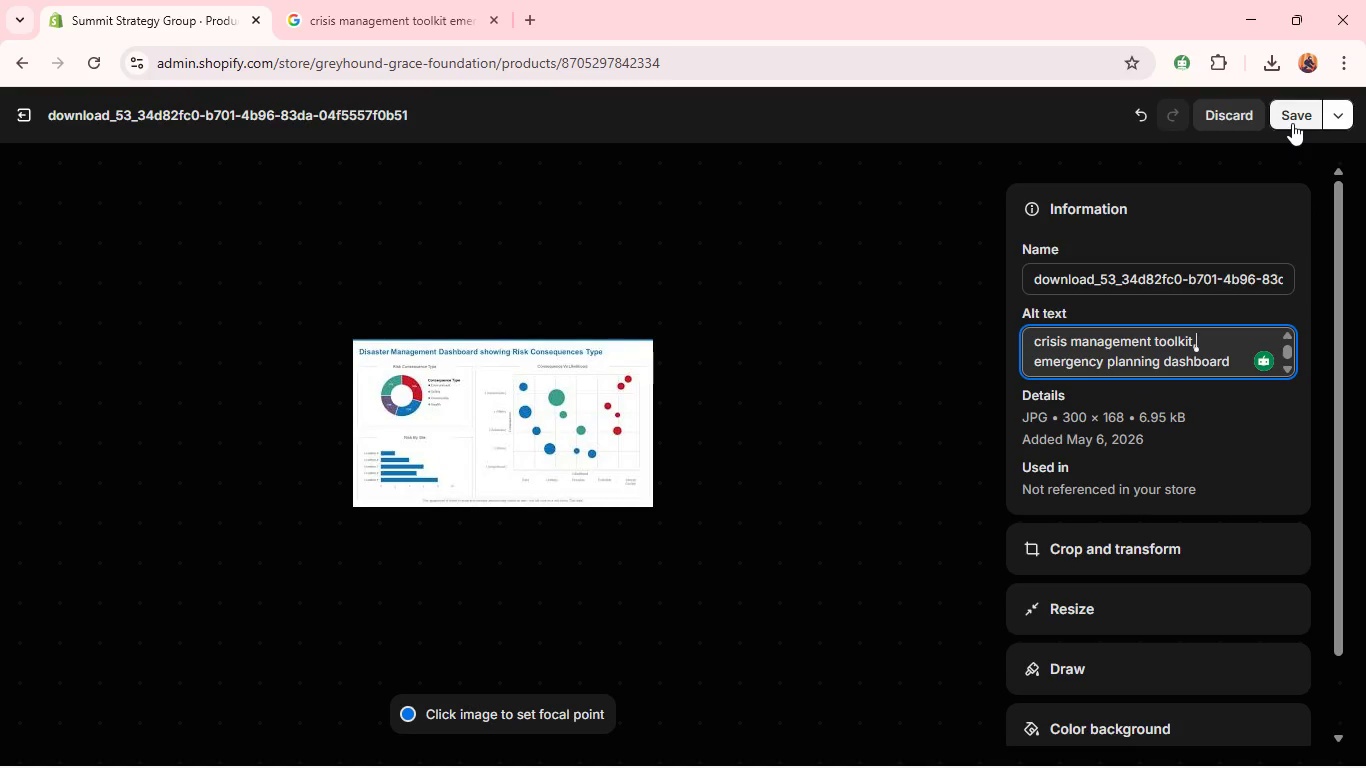 
wait(6.2)
 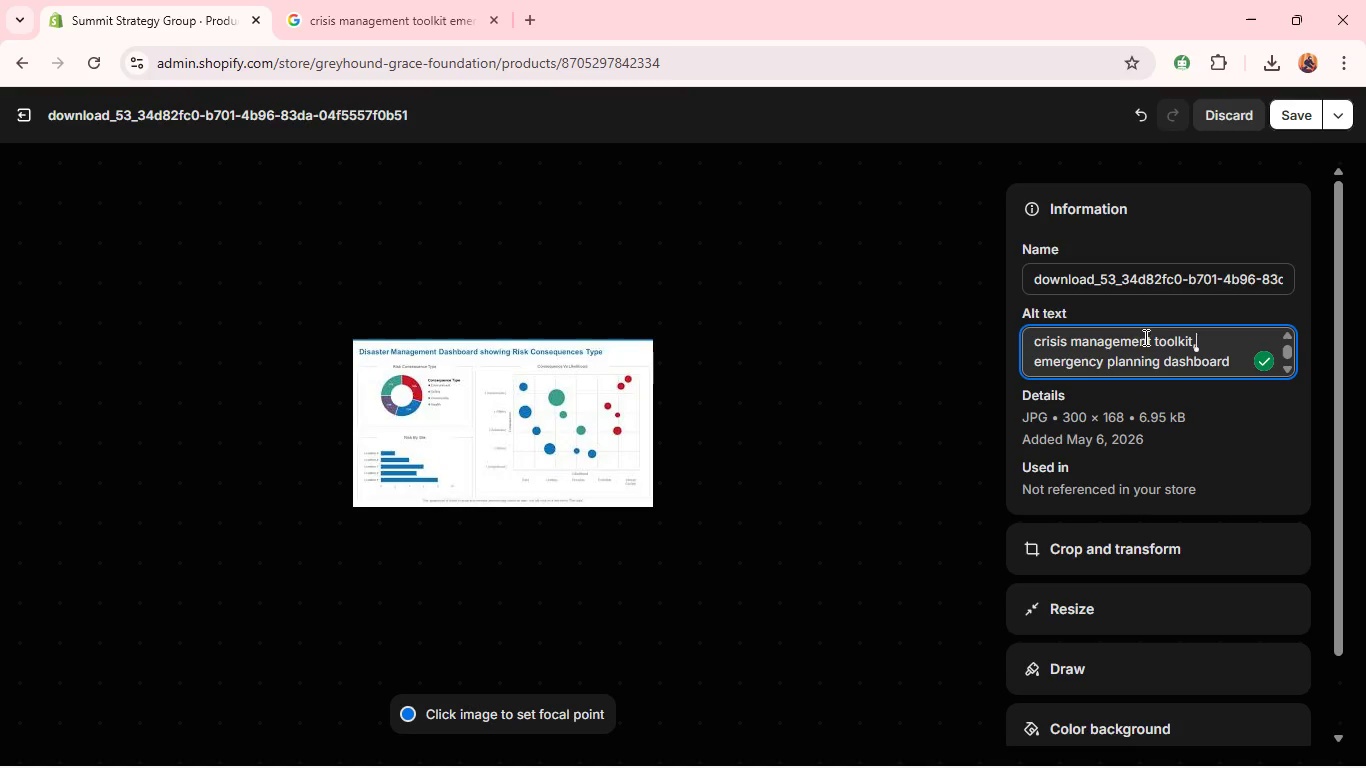 
left_click([1292, 123])
 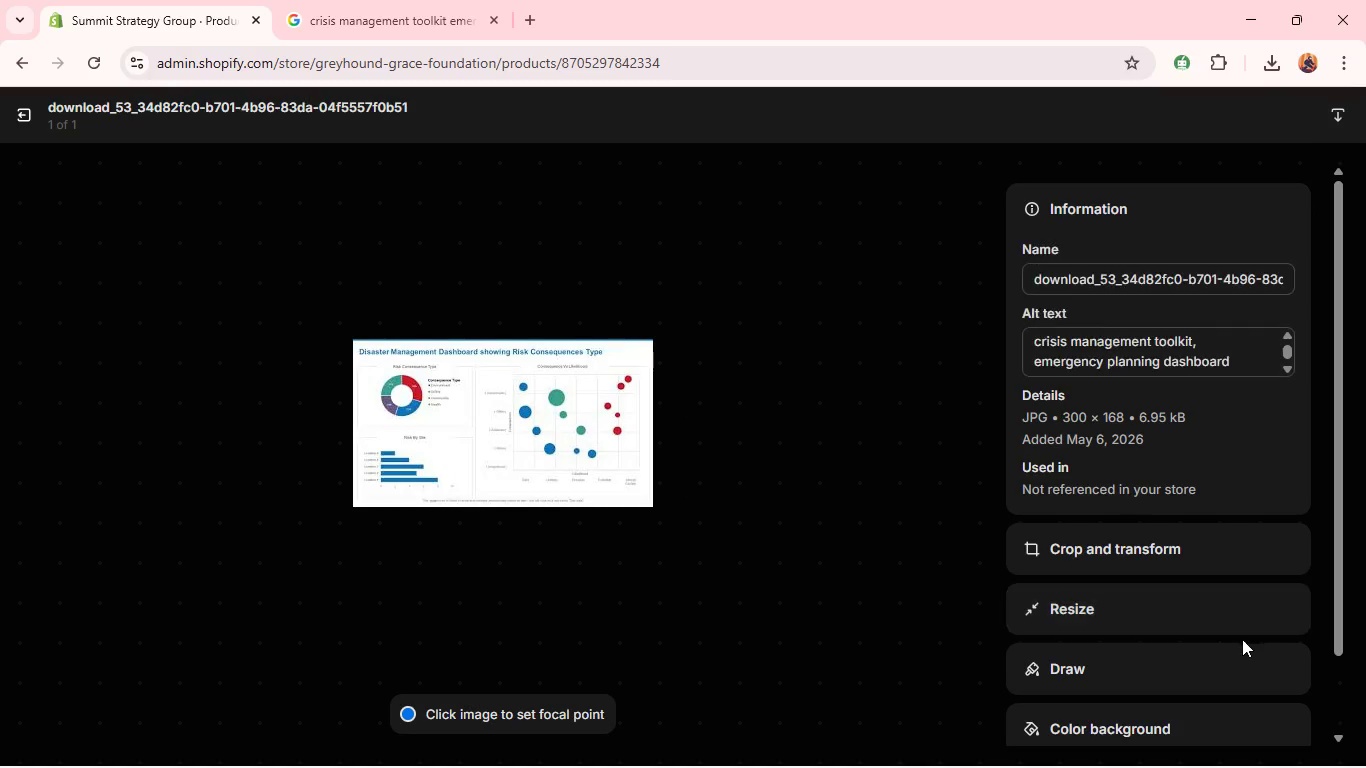 
left_click([1178, 559])
 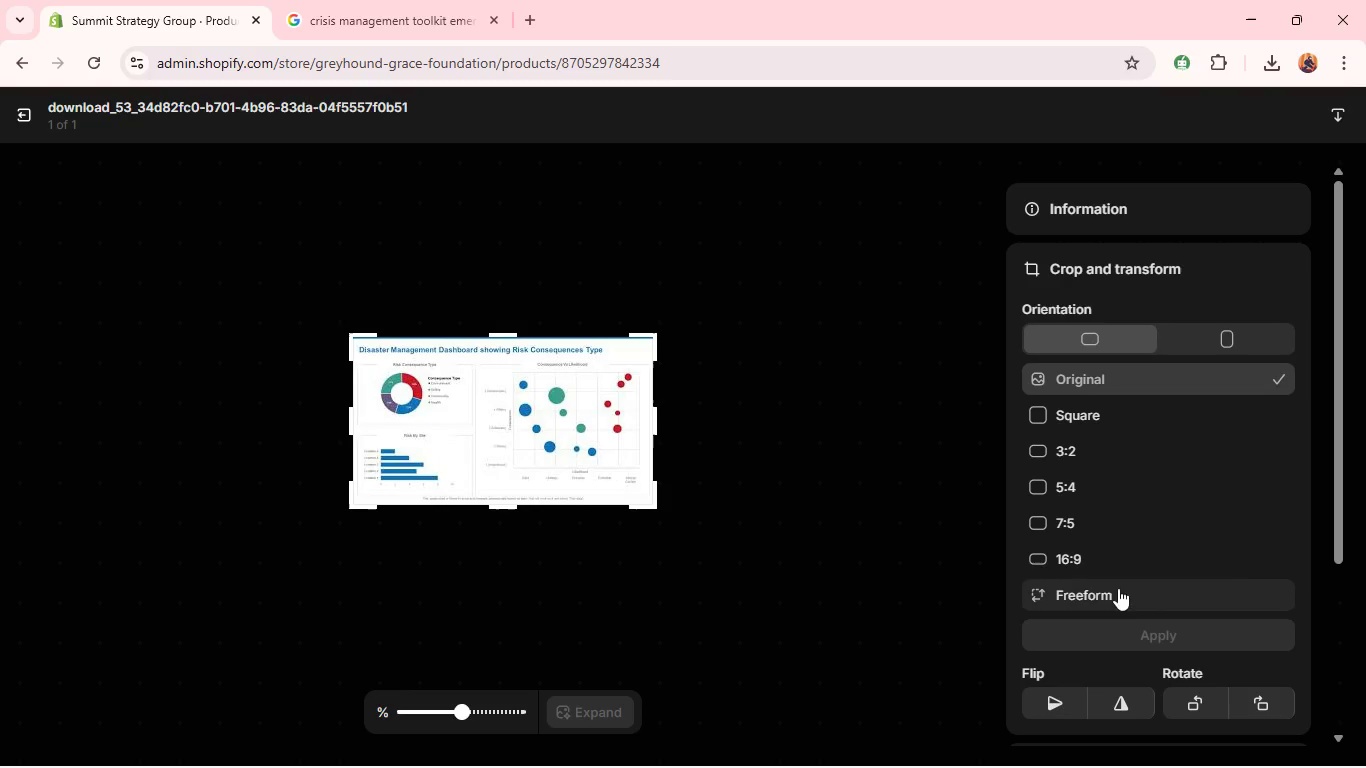 
left_click([1107, 563])
 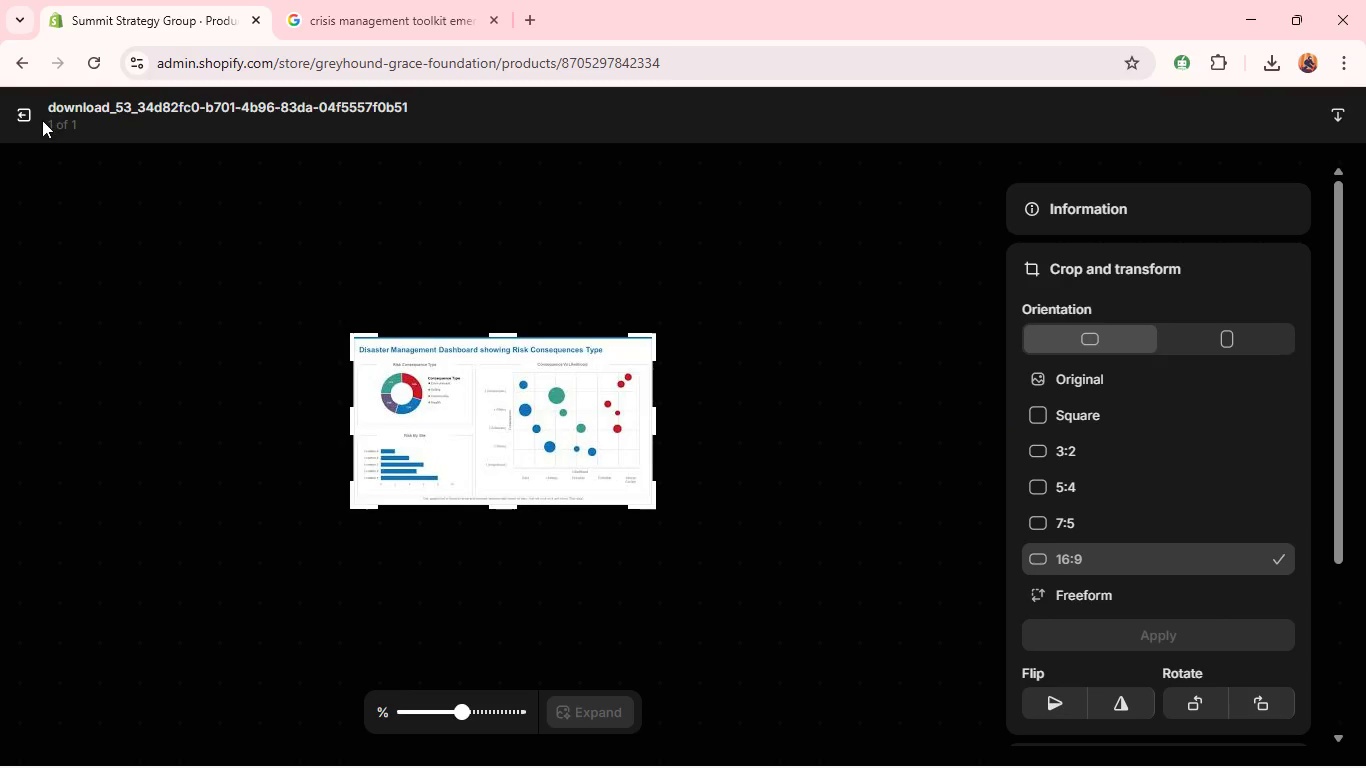 
left_click([34, 121])
 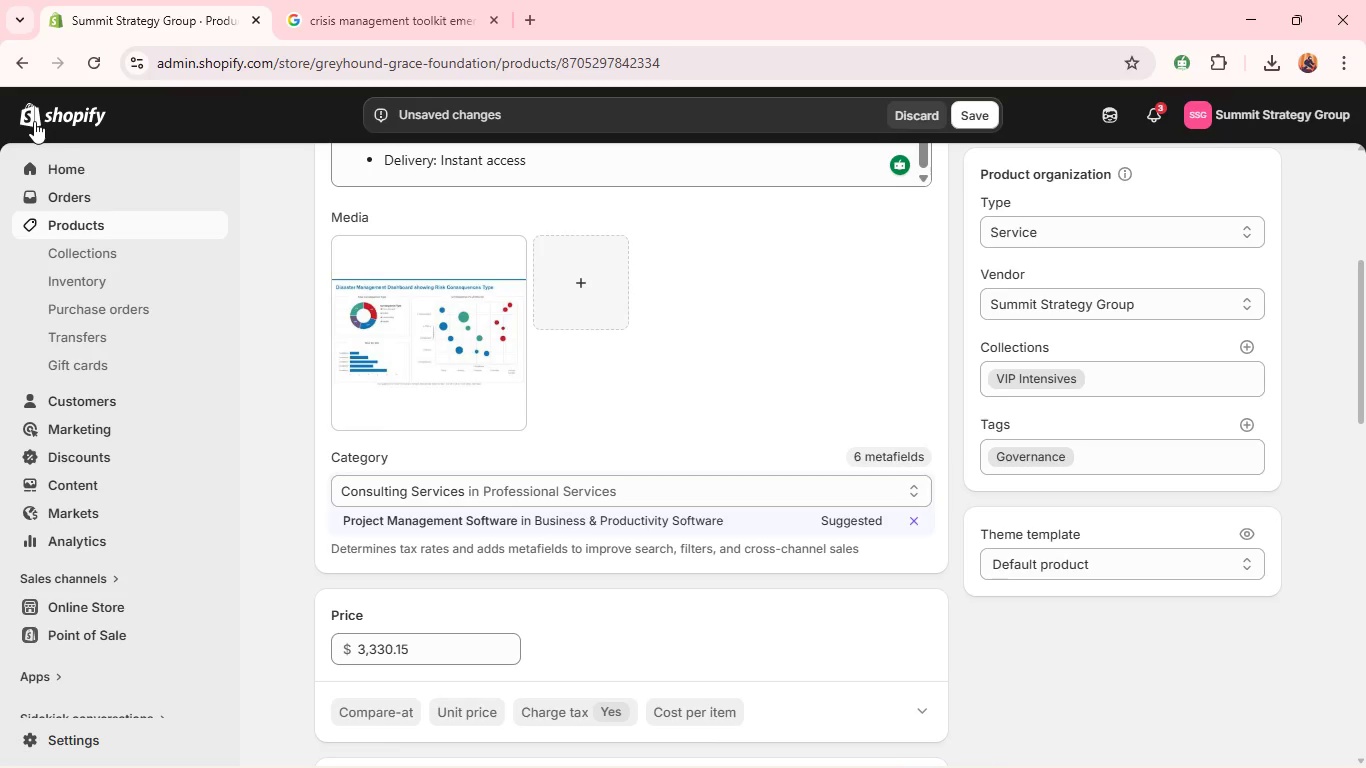 
wait(10.5)
 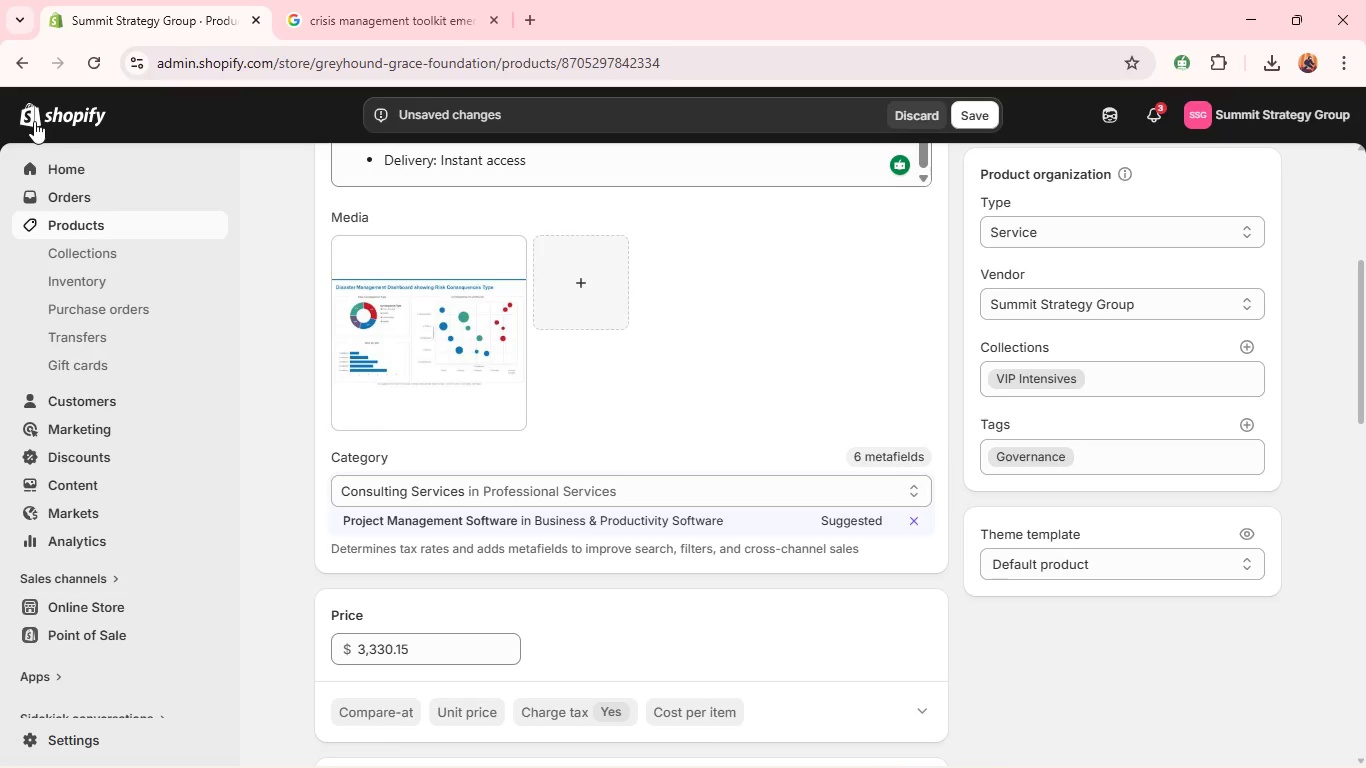 
left_click([596, 502])
 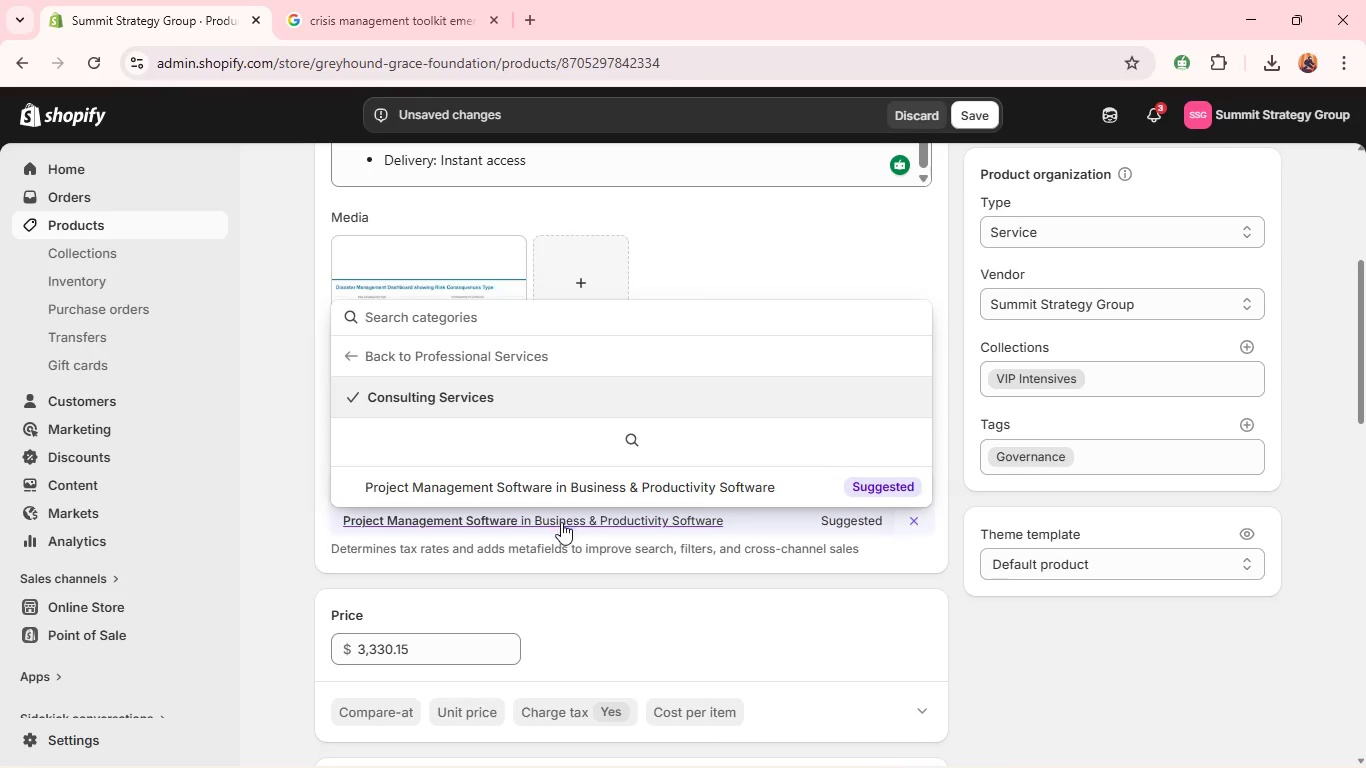 
left_click([561, 522])
 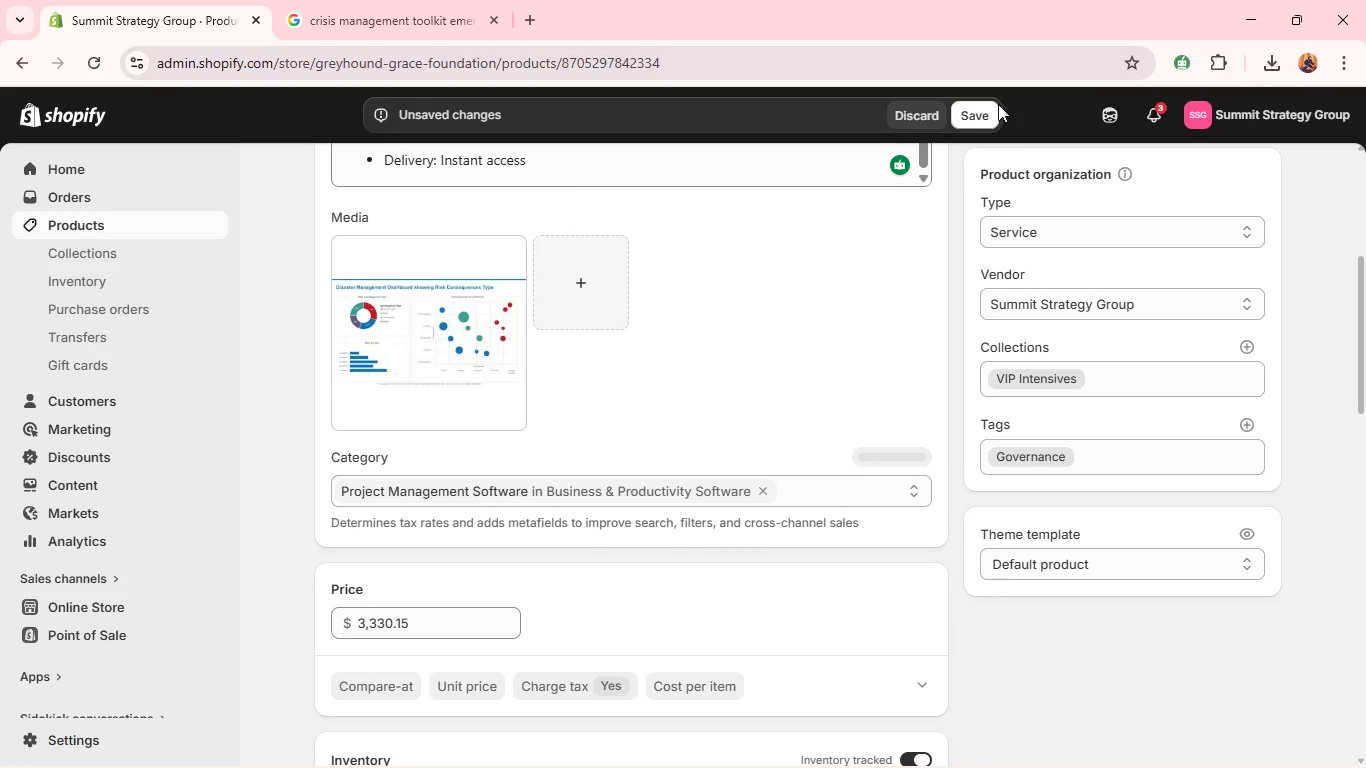 
left_click([961, 114])
 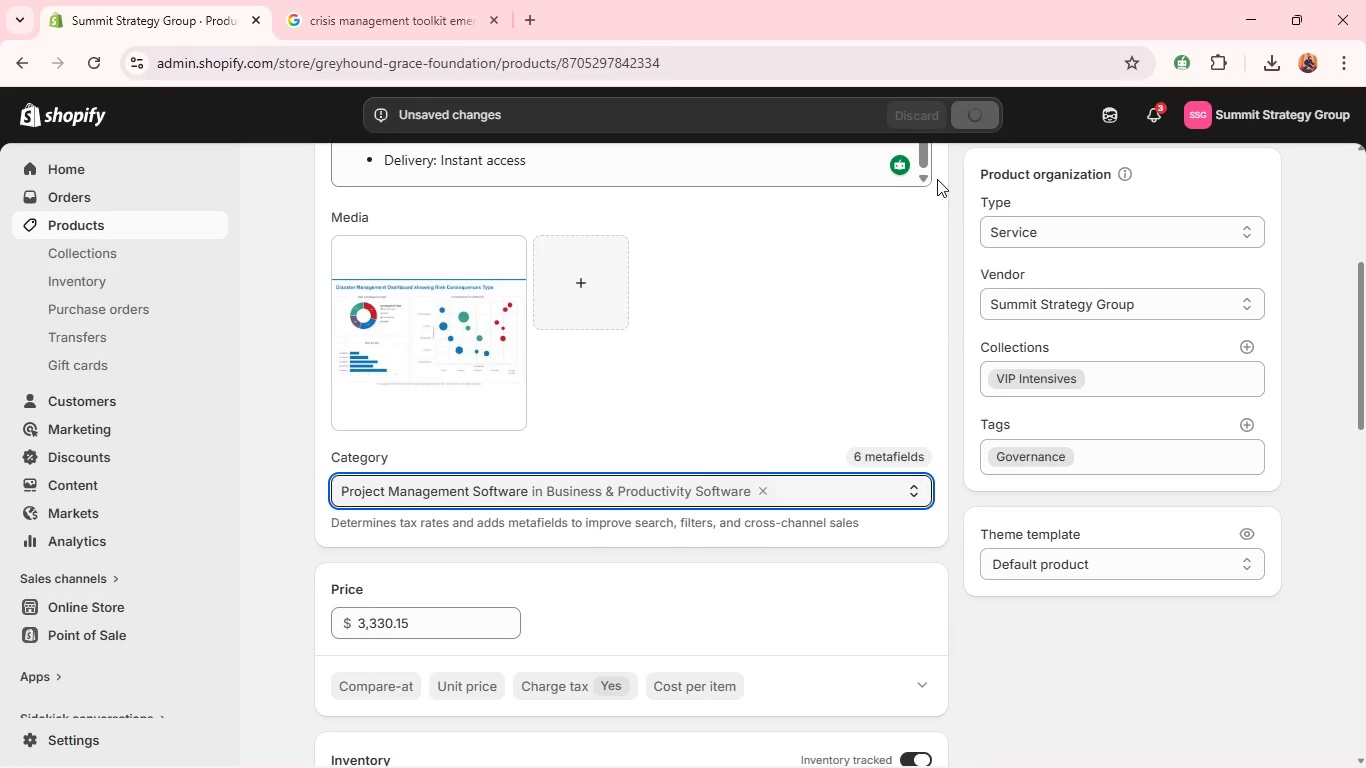 
mouse_move([909, 231])
 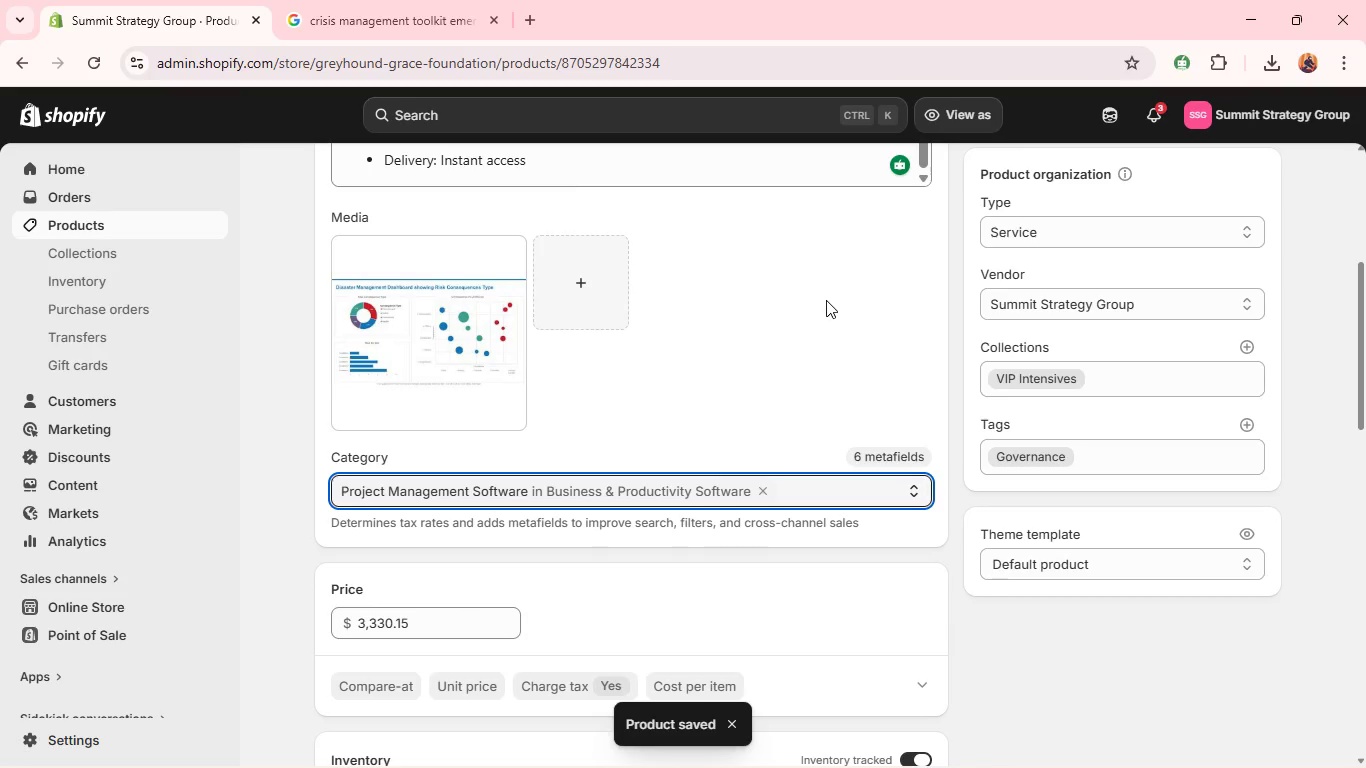 
scroll: coordinate [545, 313], scroll_direction: up, amount: 12.0
 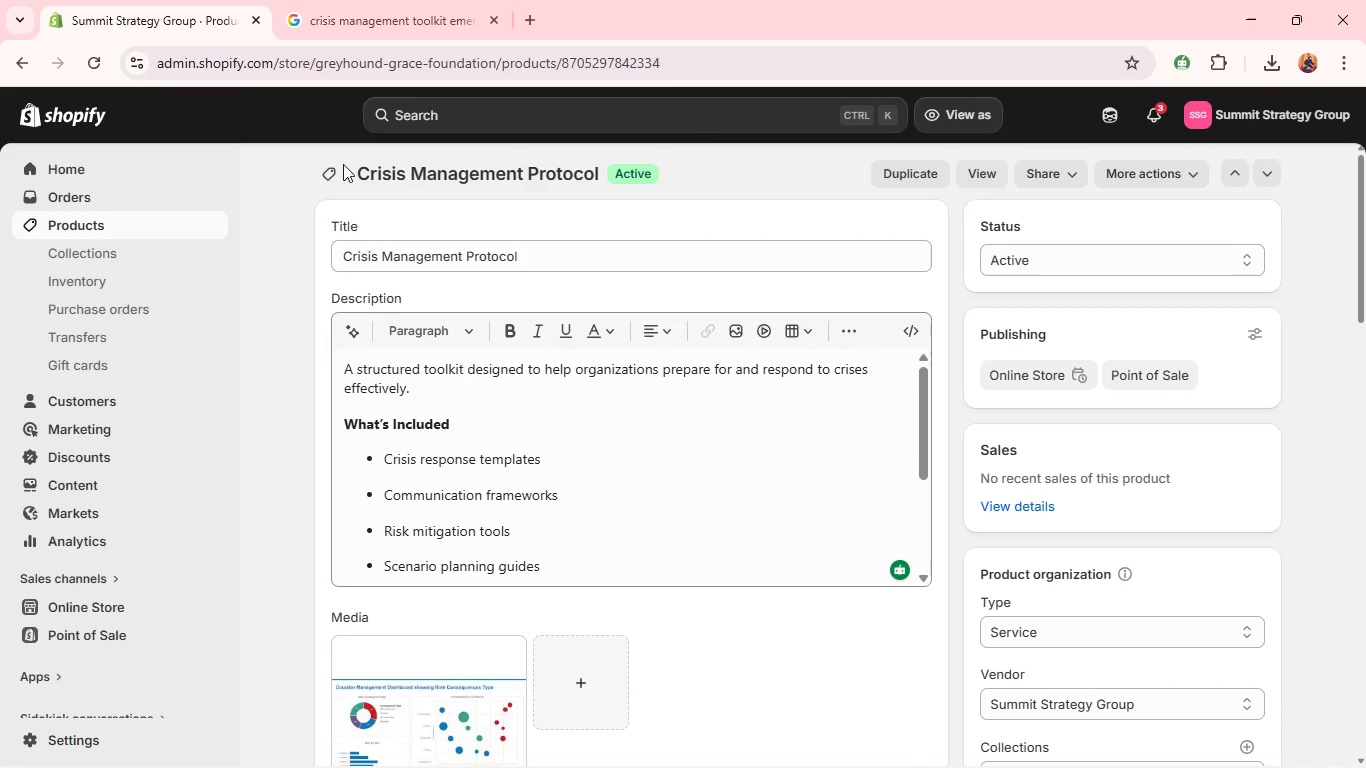 
left_click([341, 164])
 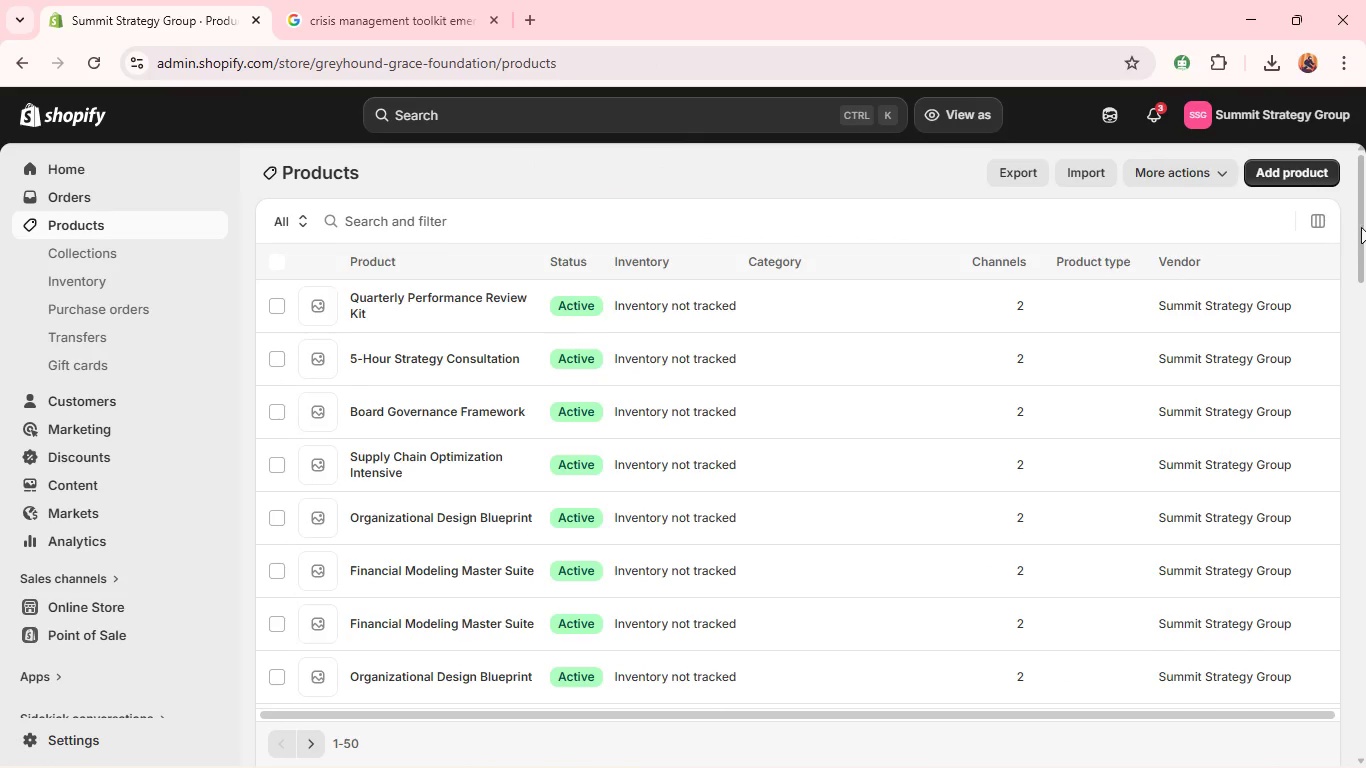 
wait(5.25)
 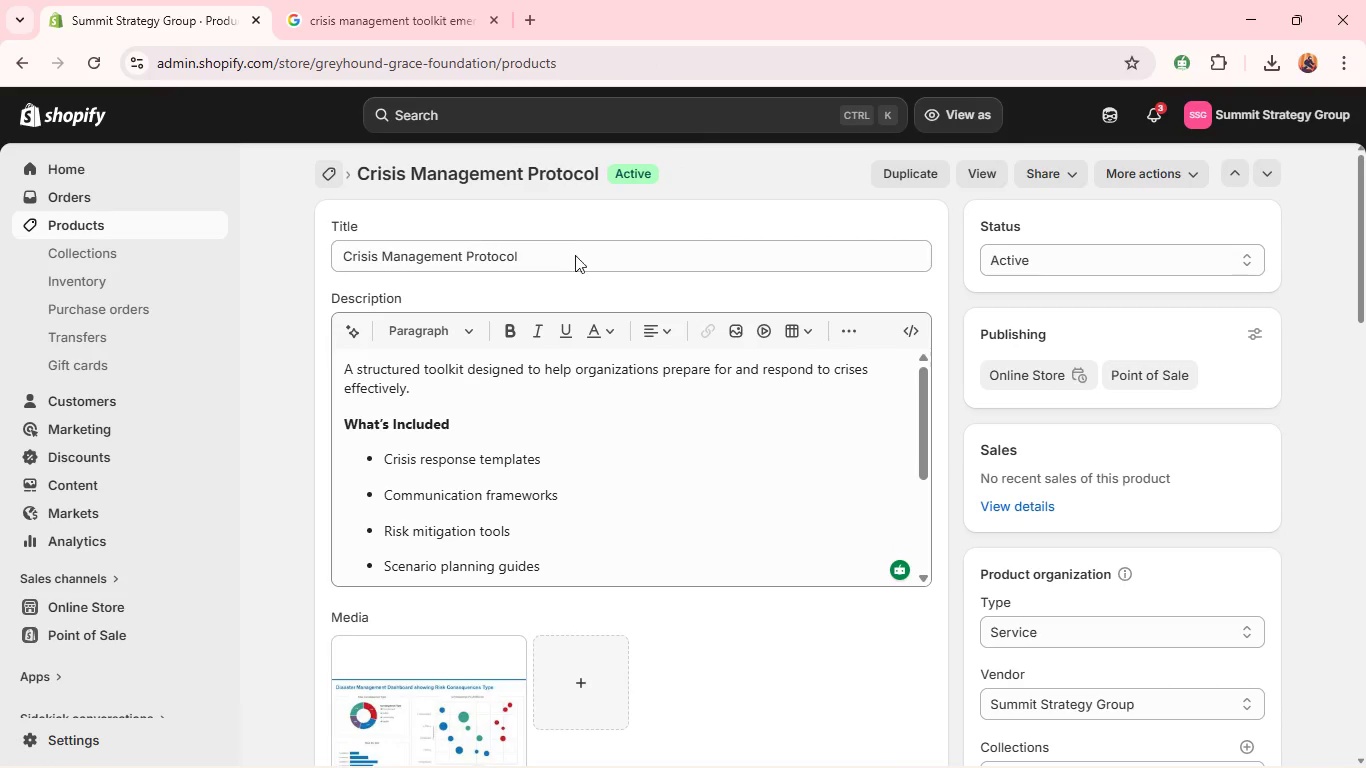 
left_click_drag(start_coordinate=[1362, 226], to_coordinate=[1365, 263])
 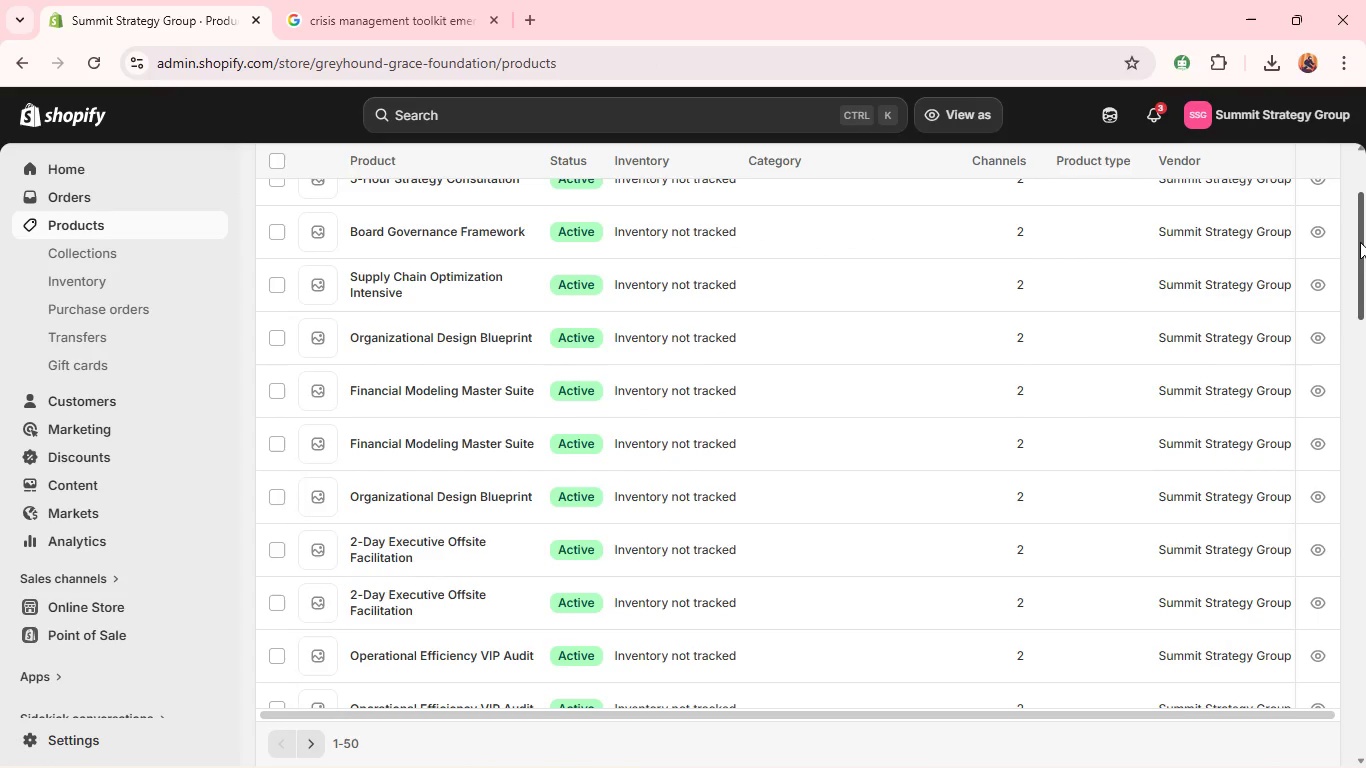 
left_click_drag(start_coordinate=[1360, 242], to_coordinate=[1365, 431])
 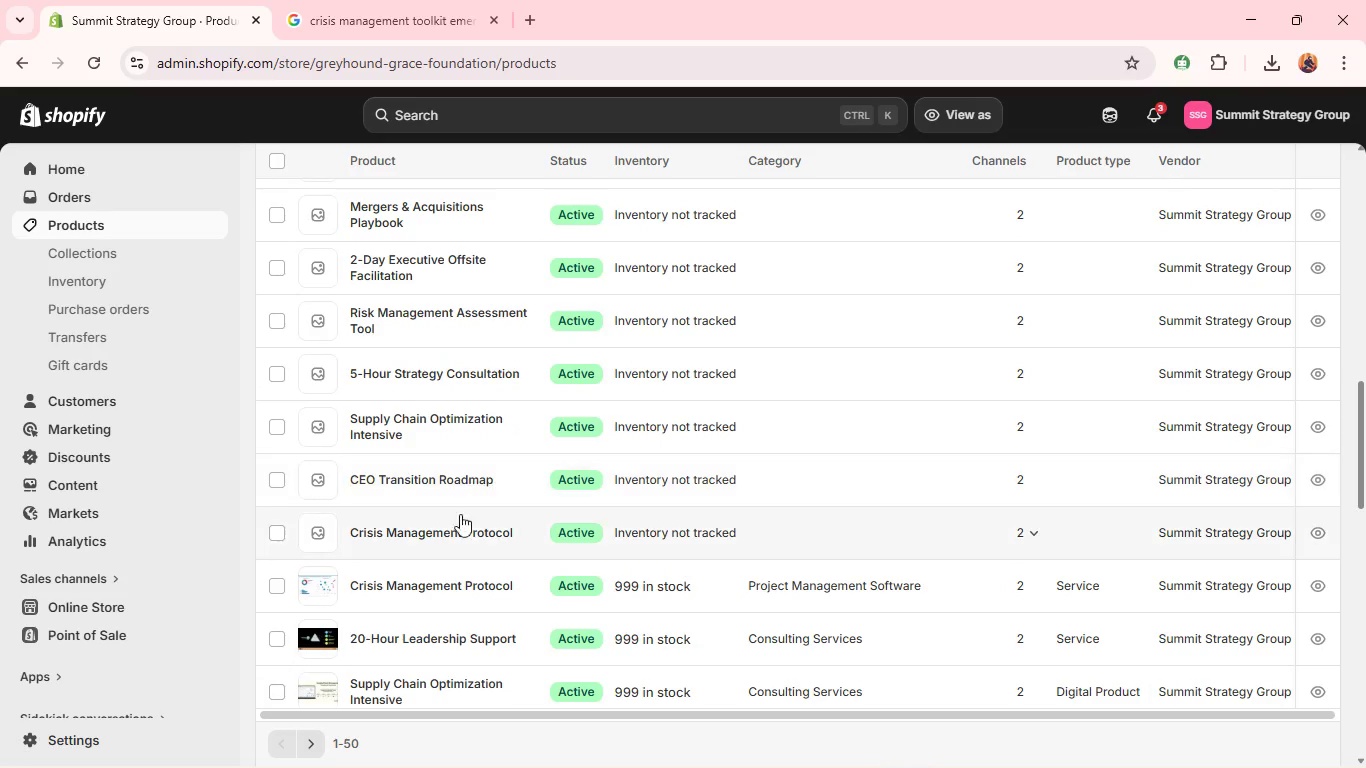 
left_click([449, 531])
 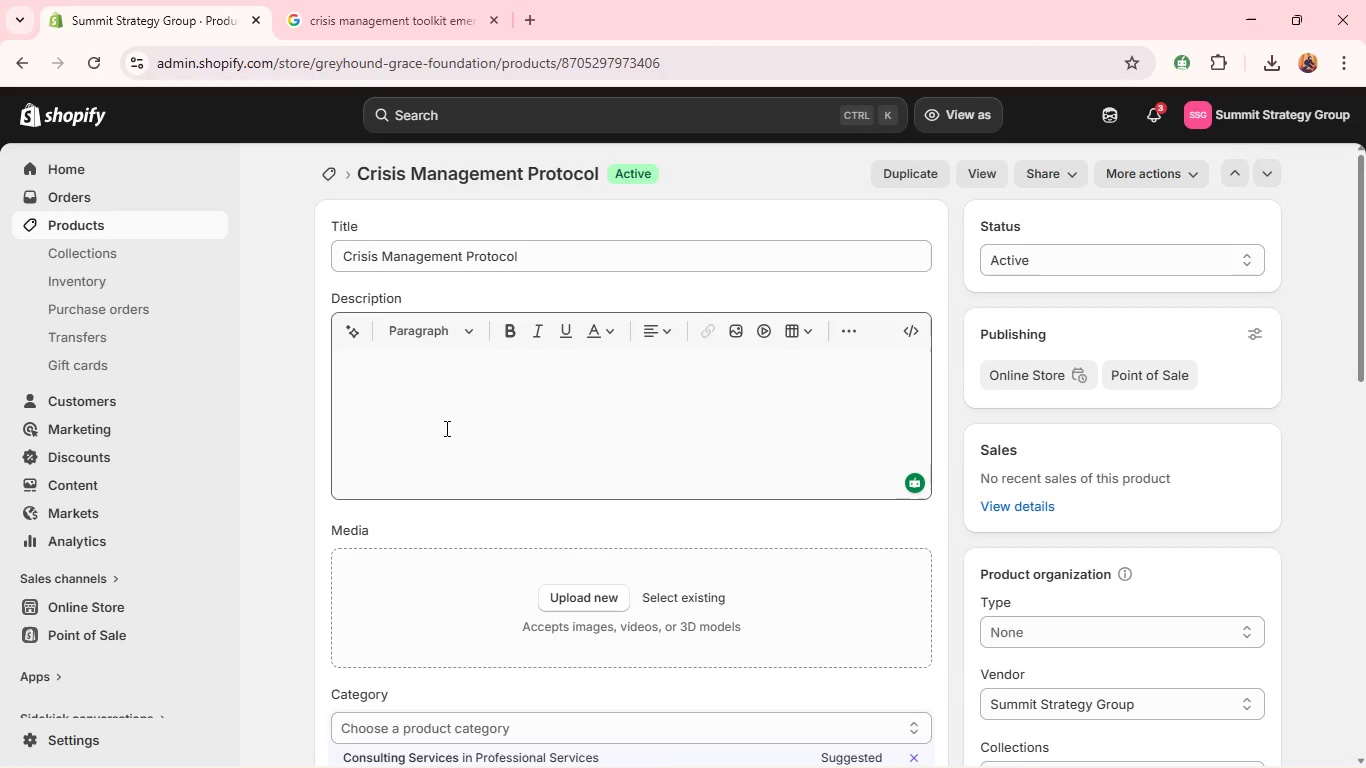 
wait(10.75)
 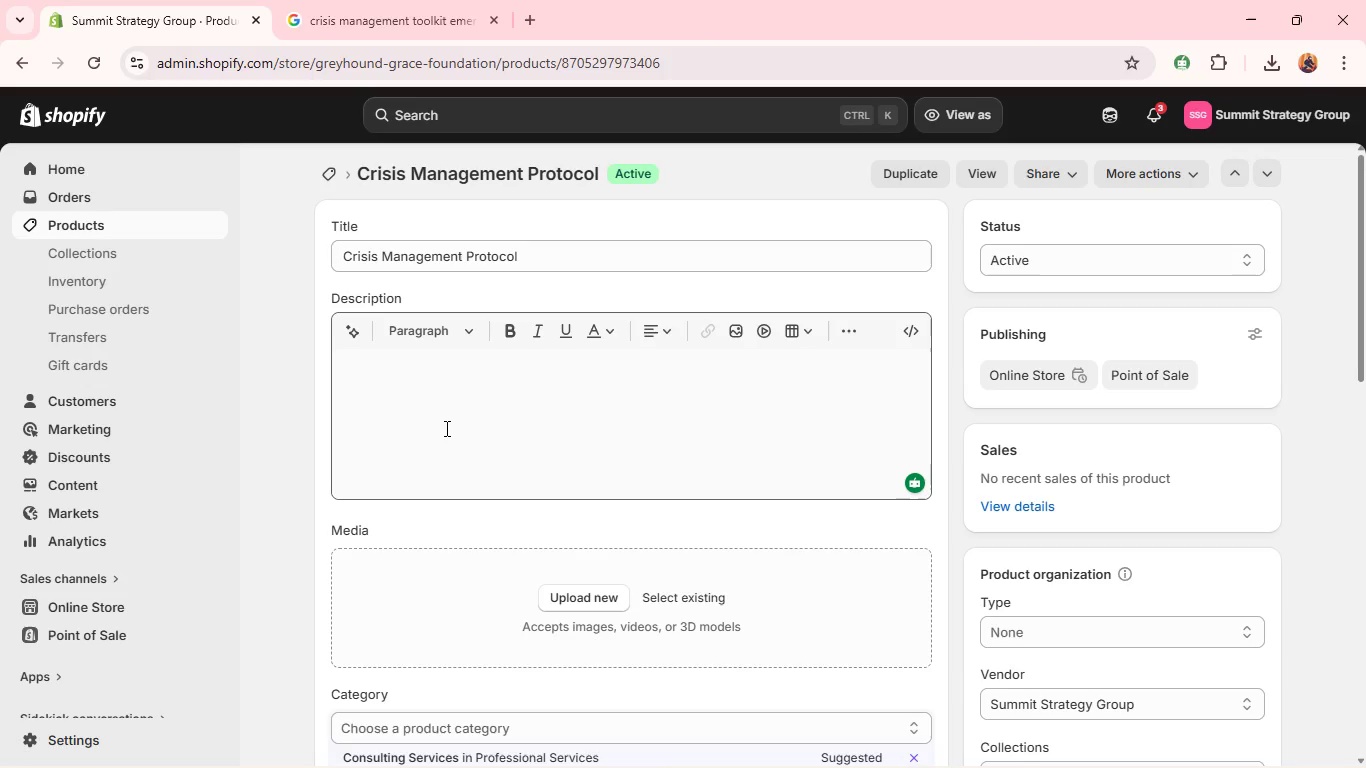 
left_click([446, 754])
 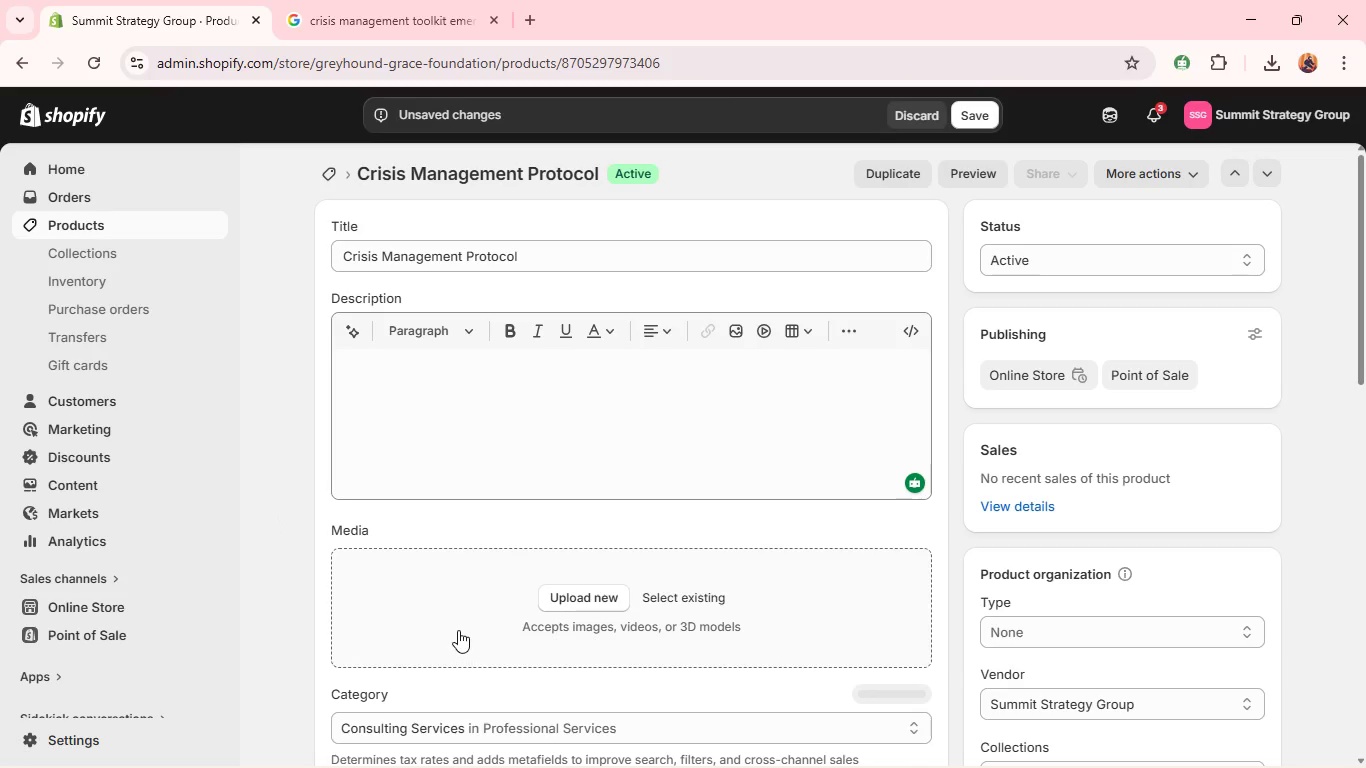 
key(Alt+Tab)
 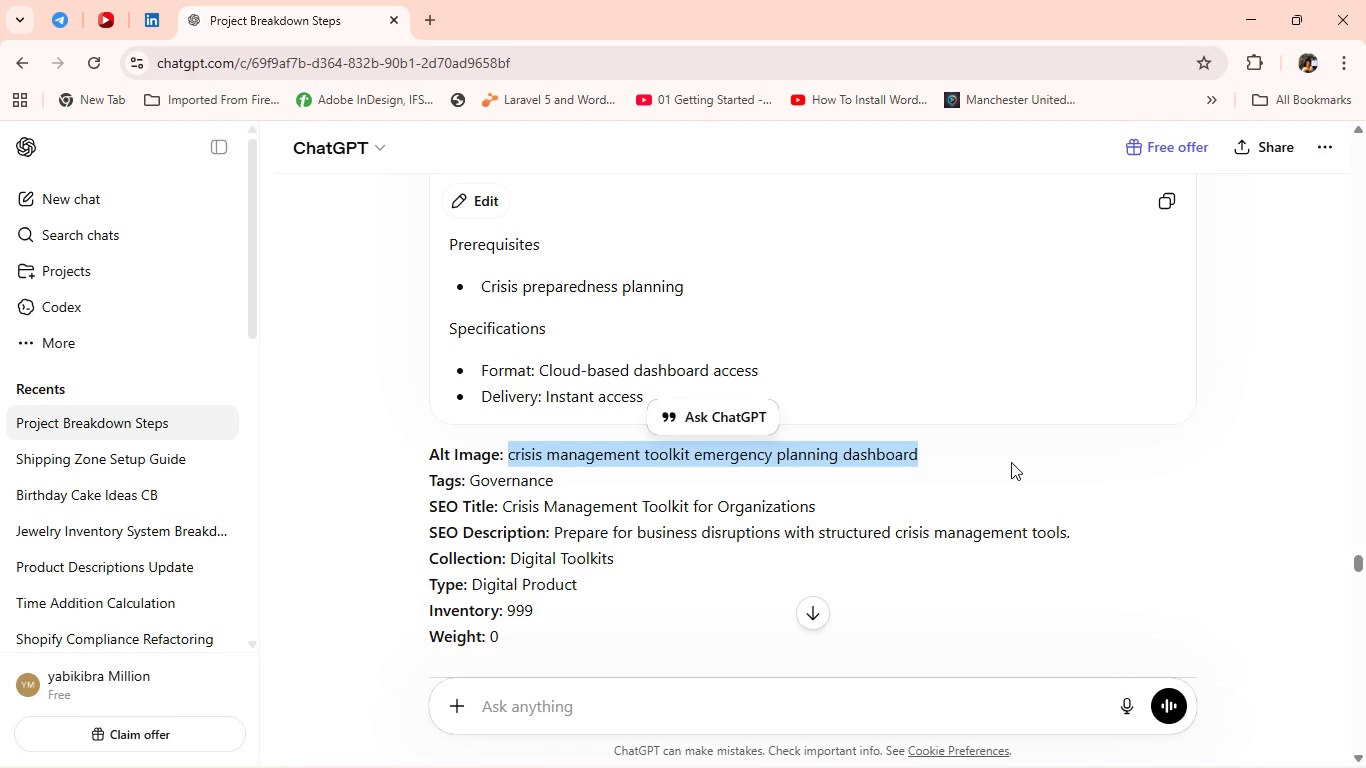 
scroll: coordinate [1011, 462], scroll_direction: down, amount: 4.0
 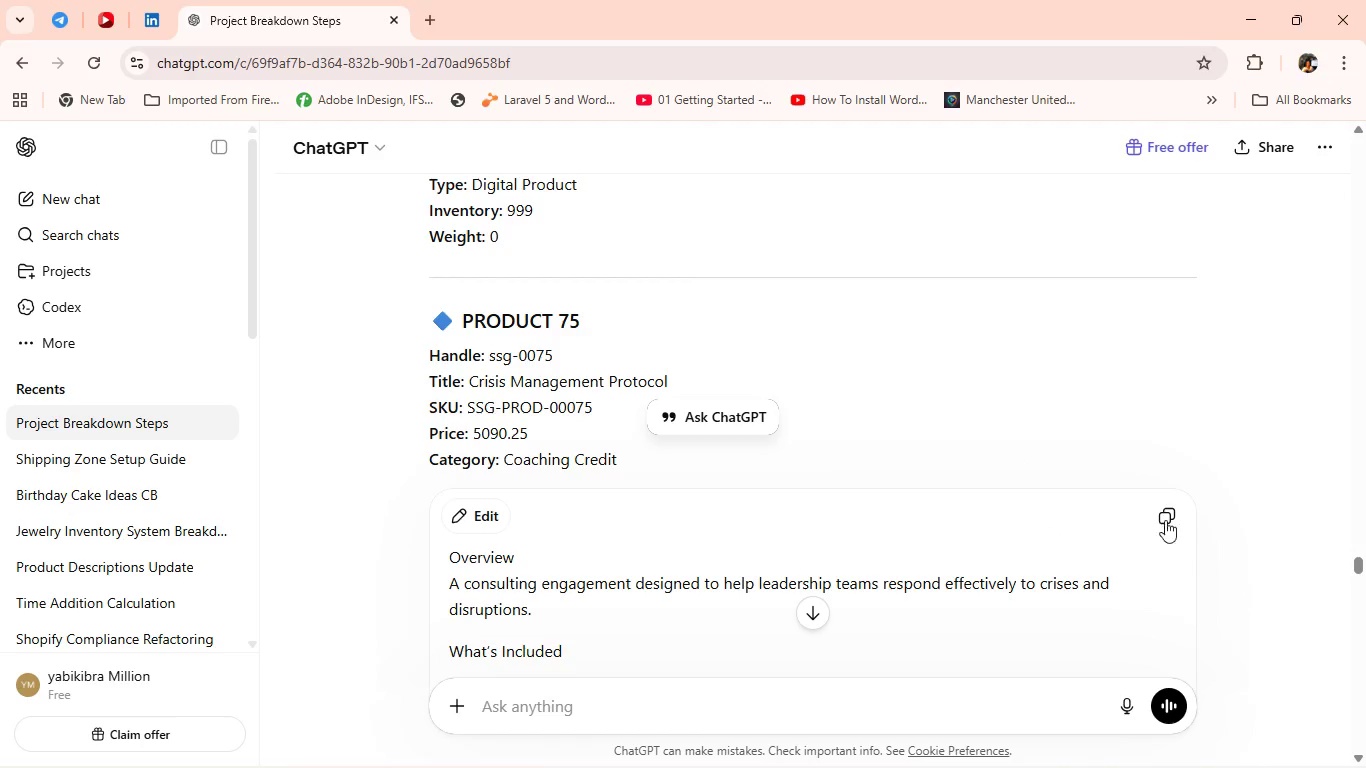 
left_click([1166, 521])
 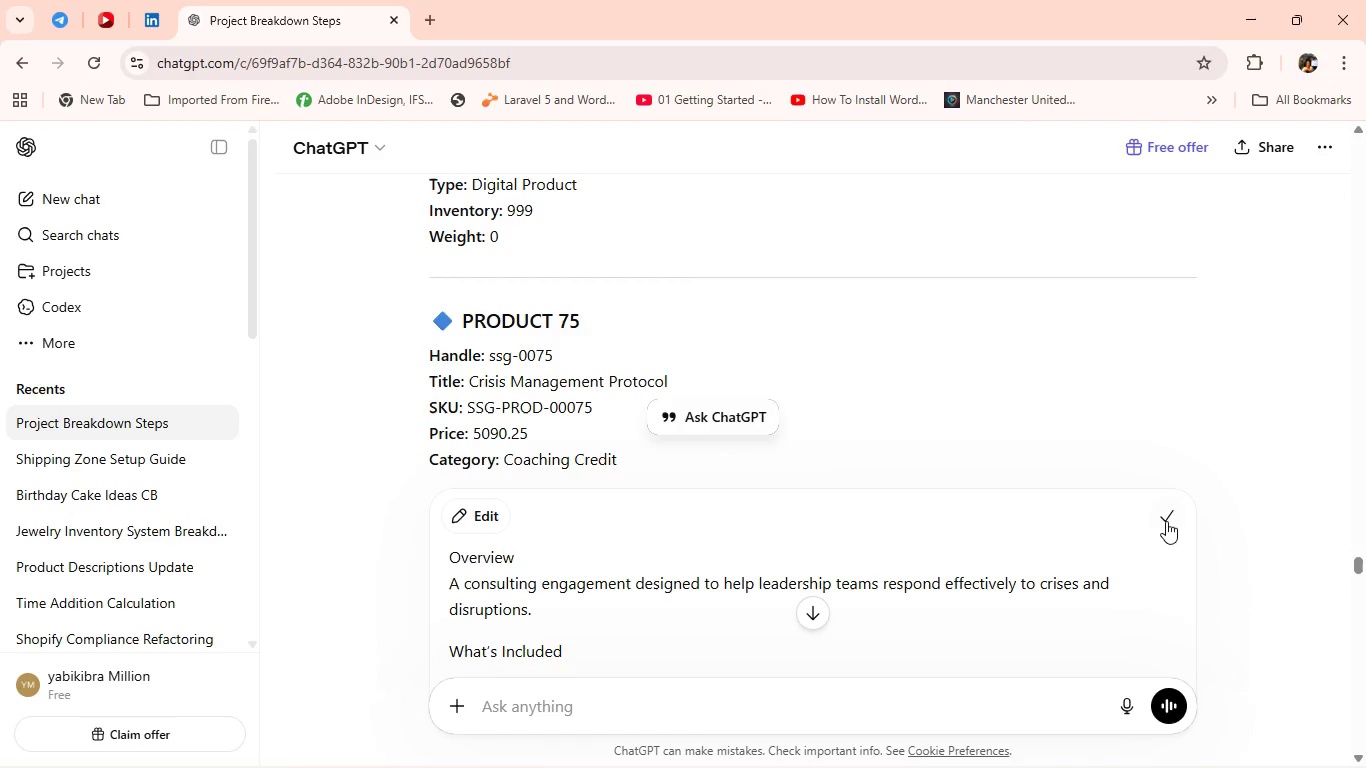 
key(Alt+Tab)
 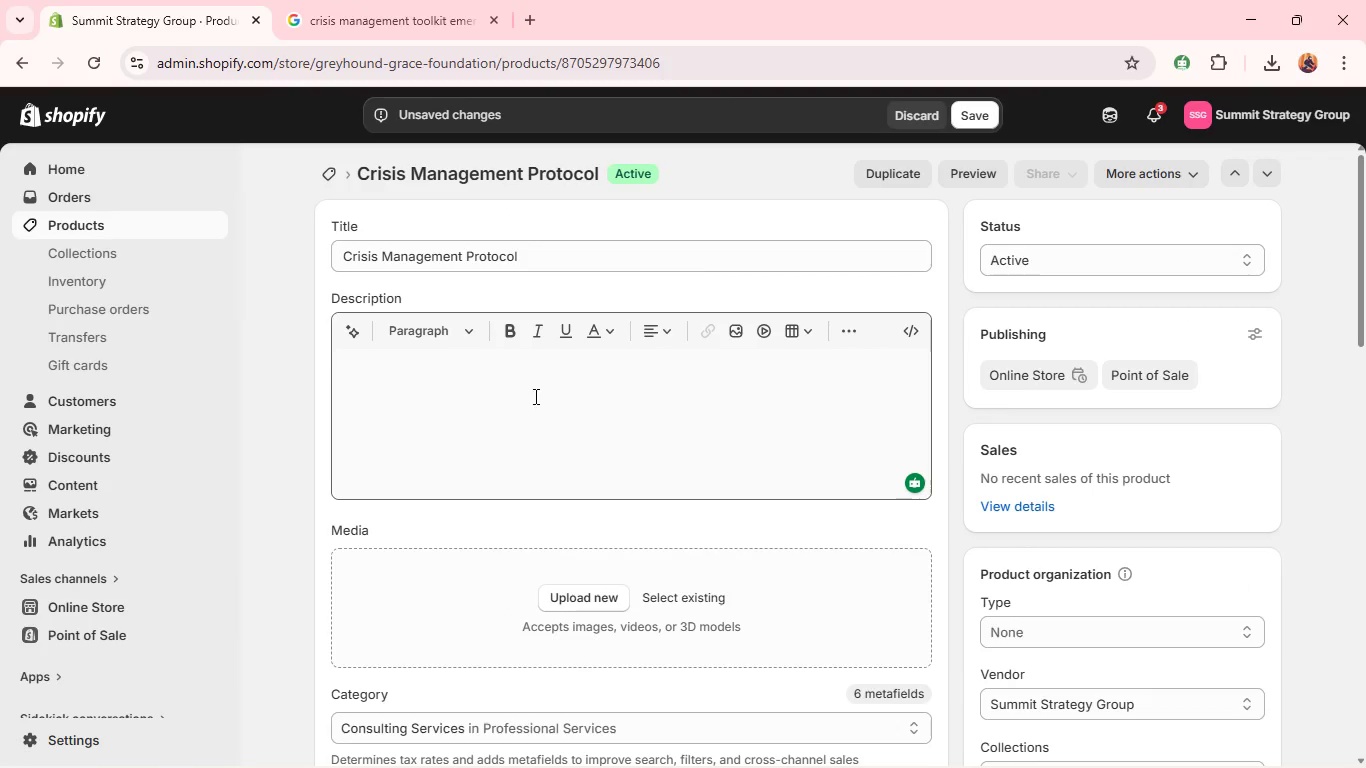 
left_click([605, 379])
 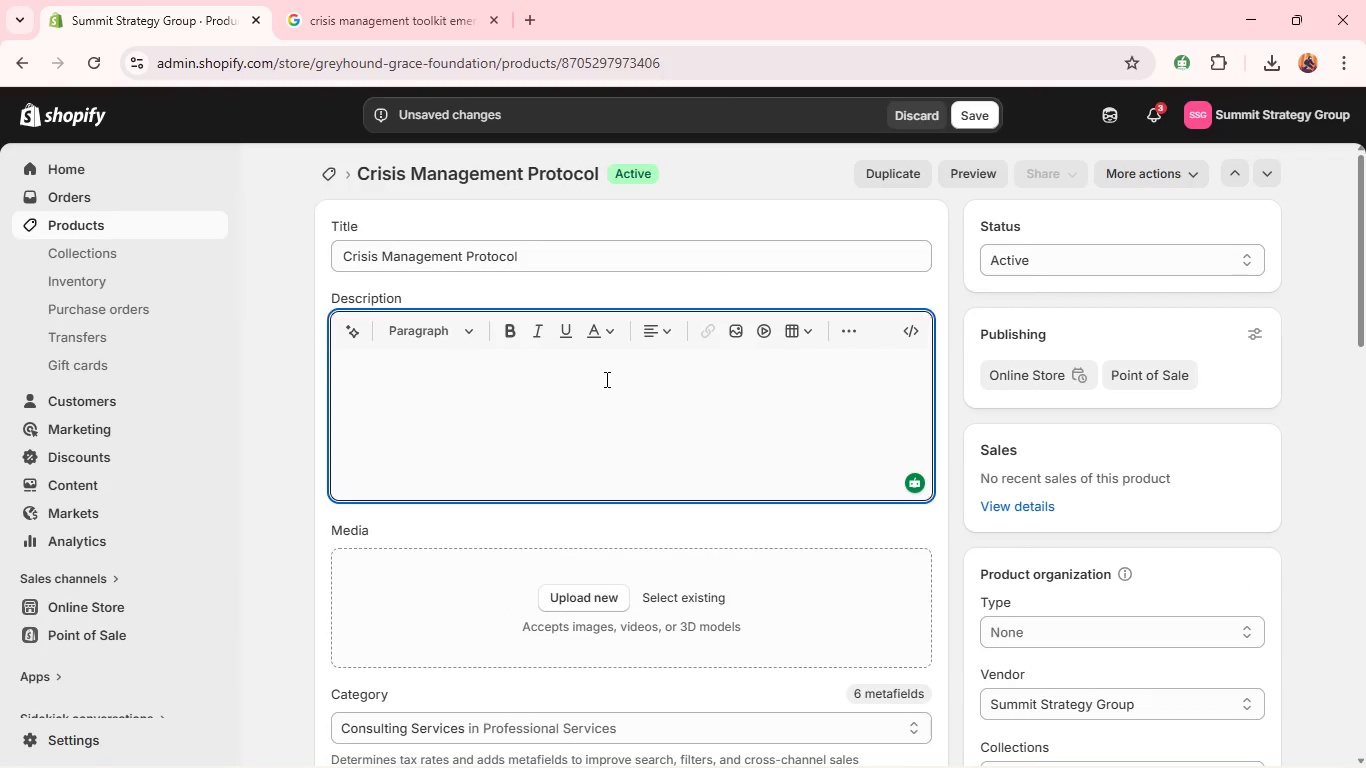 
key(Control+V)
 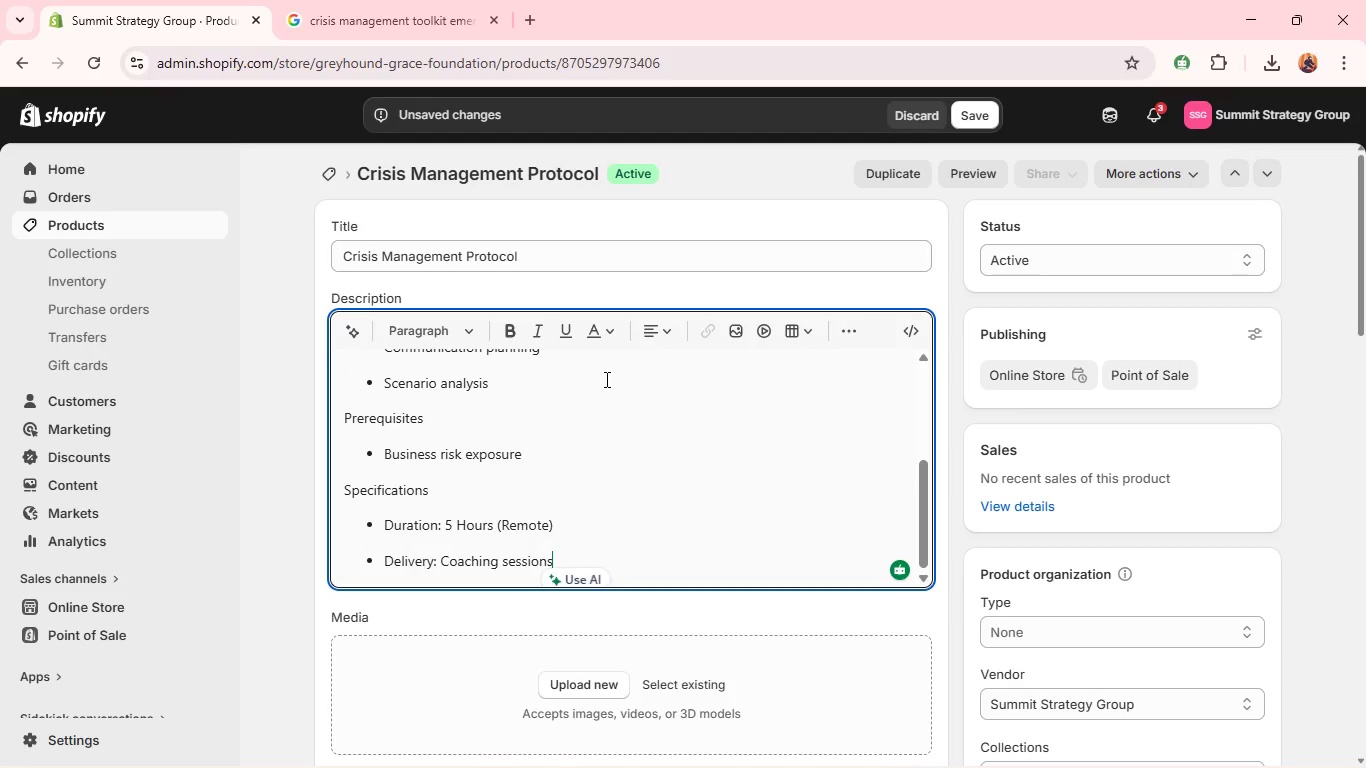 
key(Alt+Tab)
 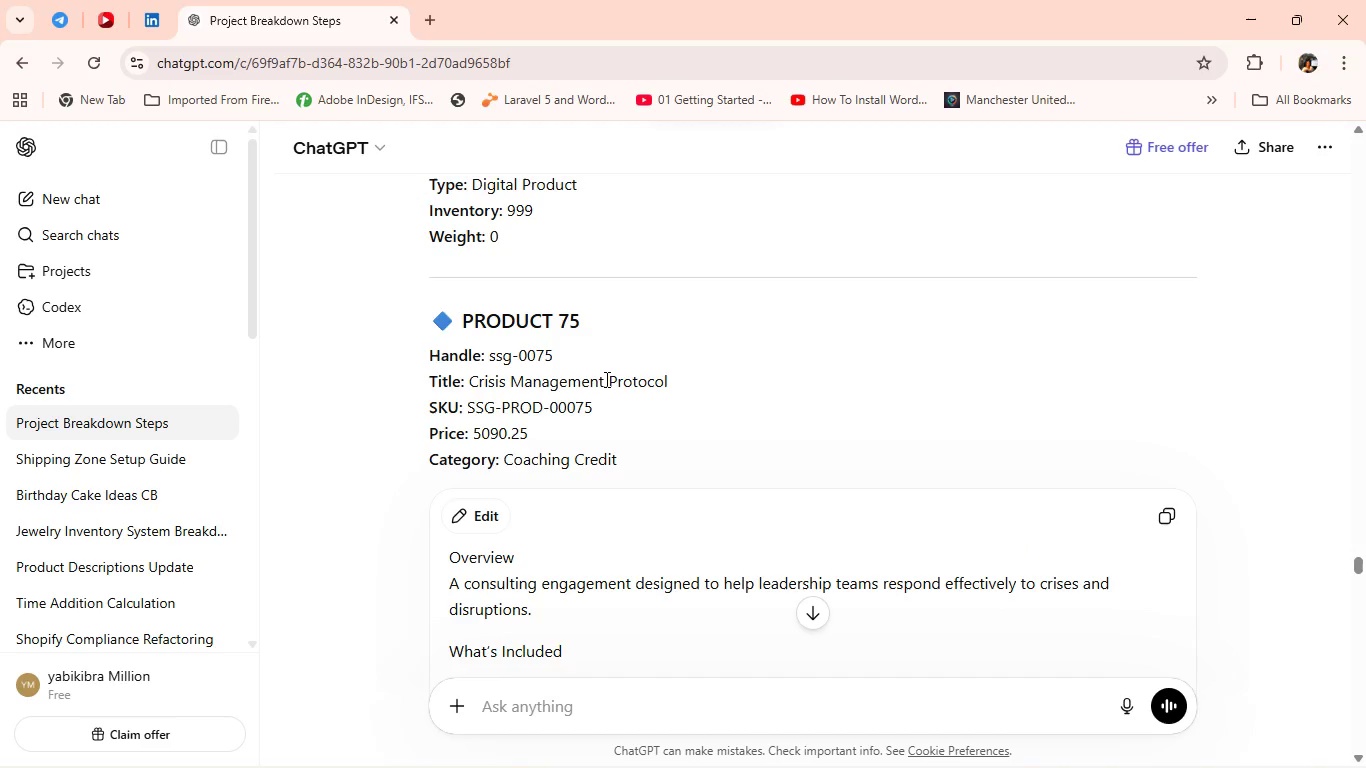 
key(Alt+Tab)
 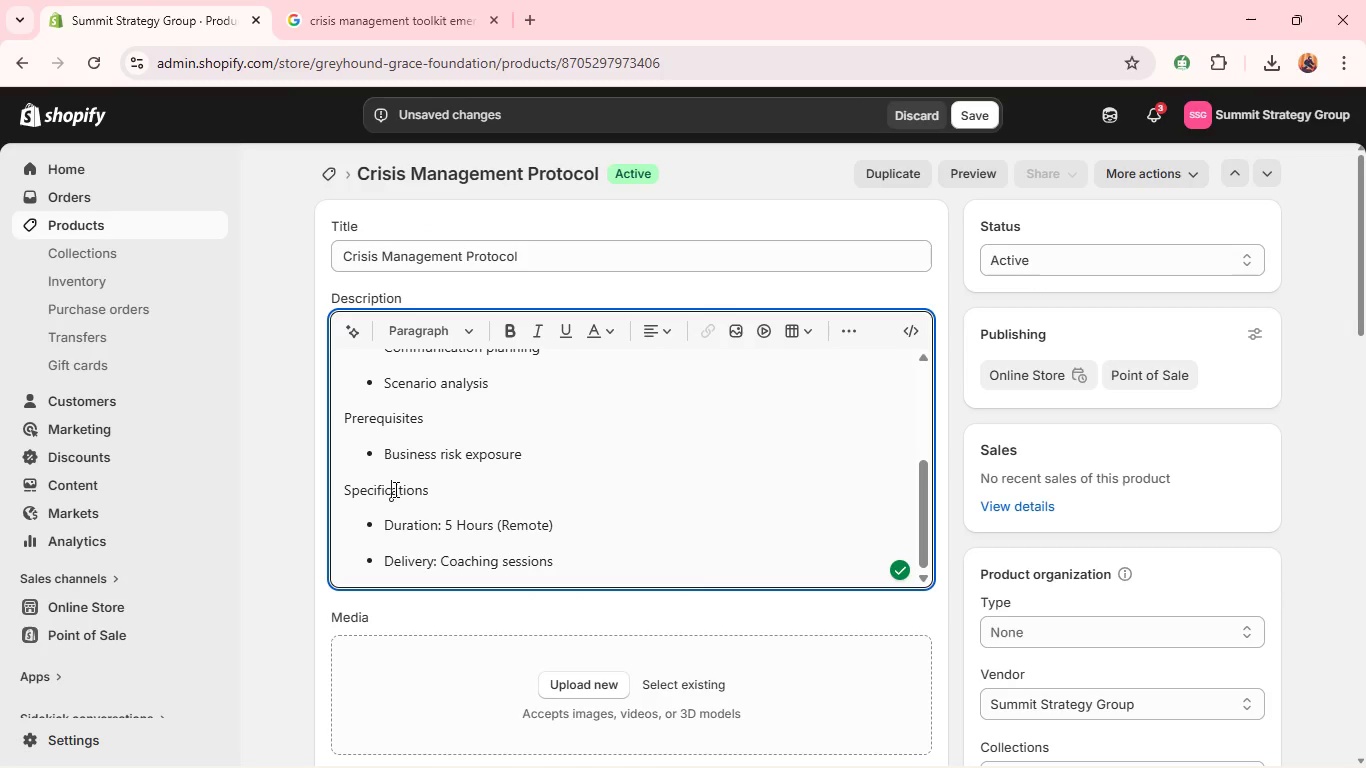 
key(Control+C)
 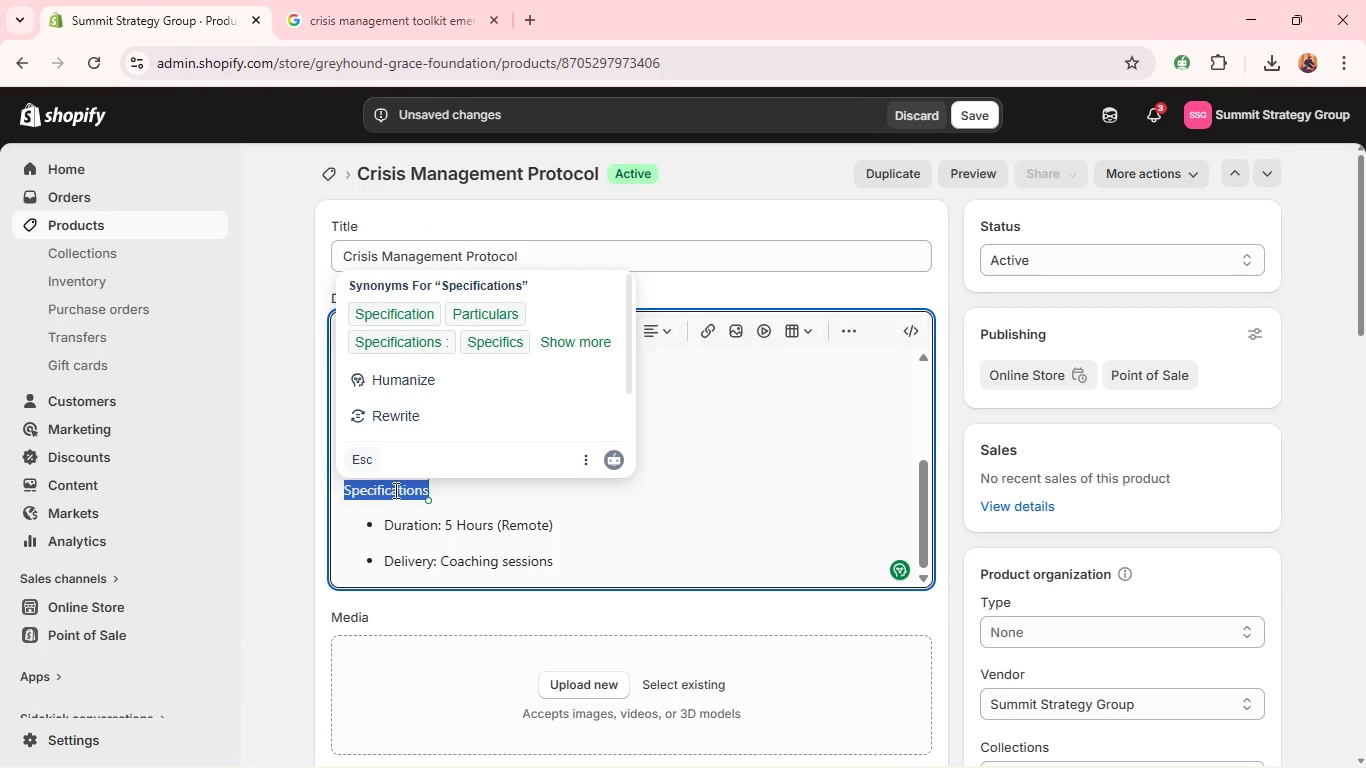 
key(Control+B)
 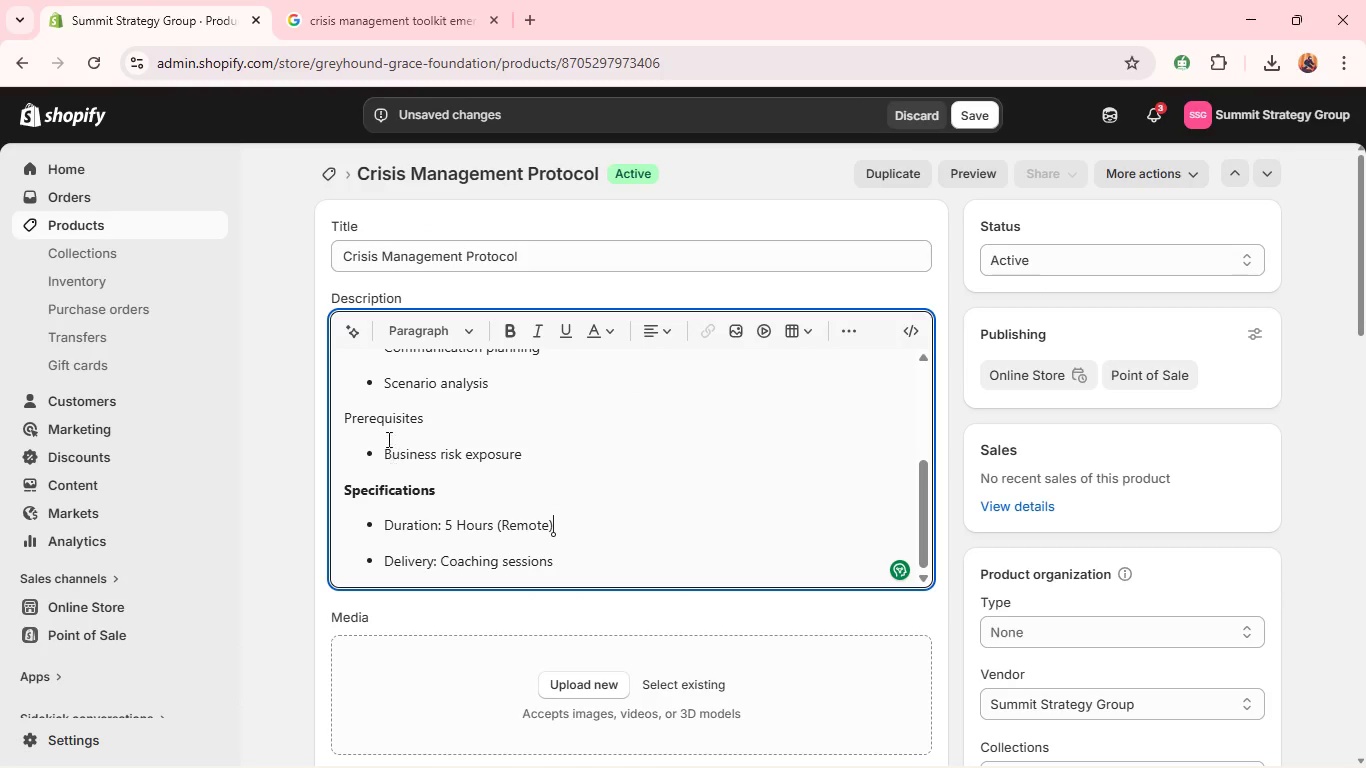 
double_click([385, 424])
 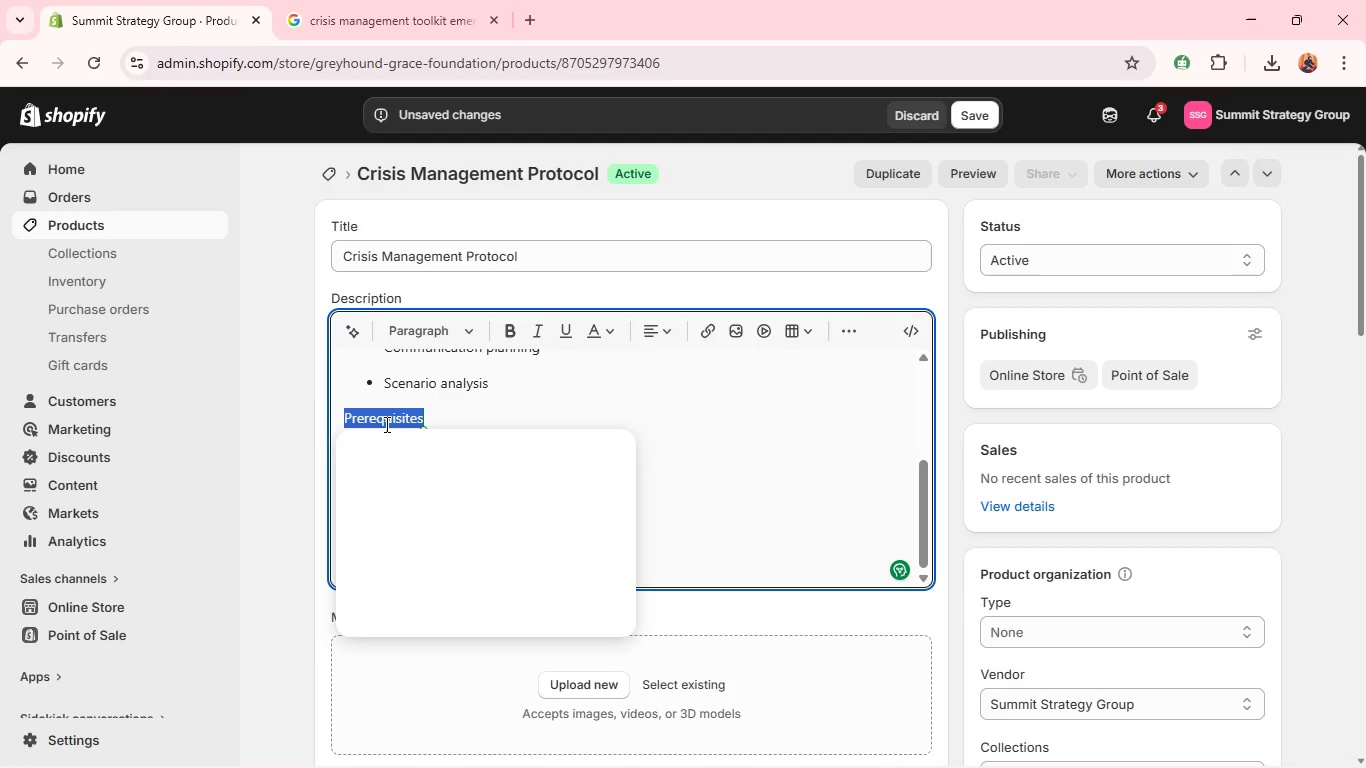 
key(Control+B)
 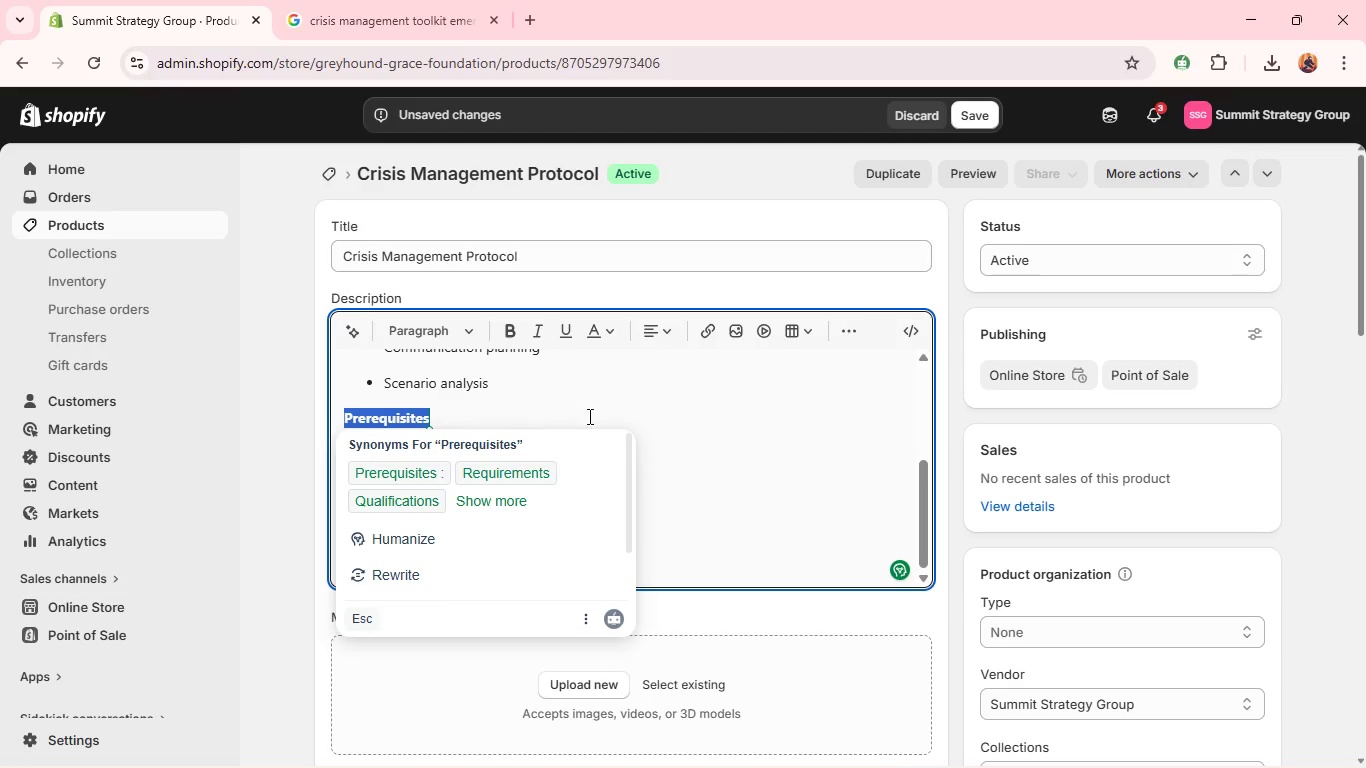 
left_click([622, 409])
 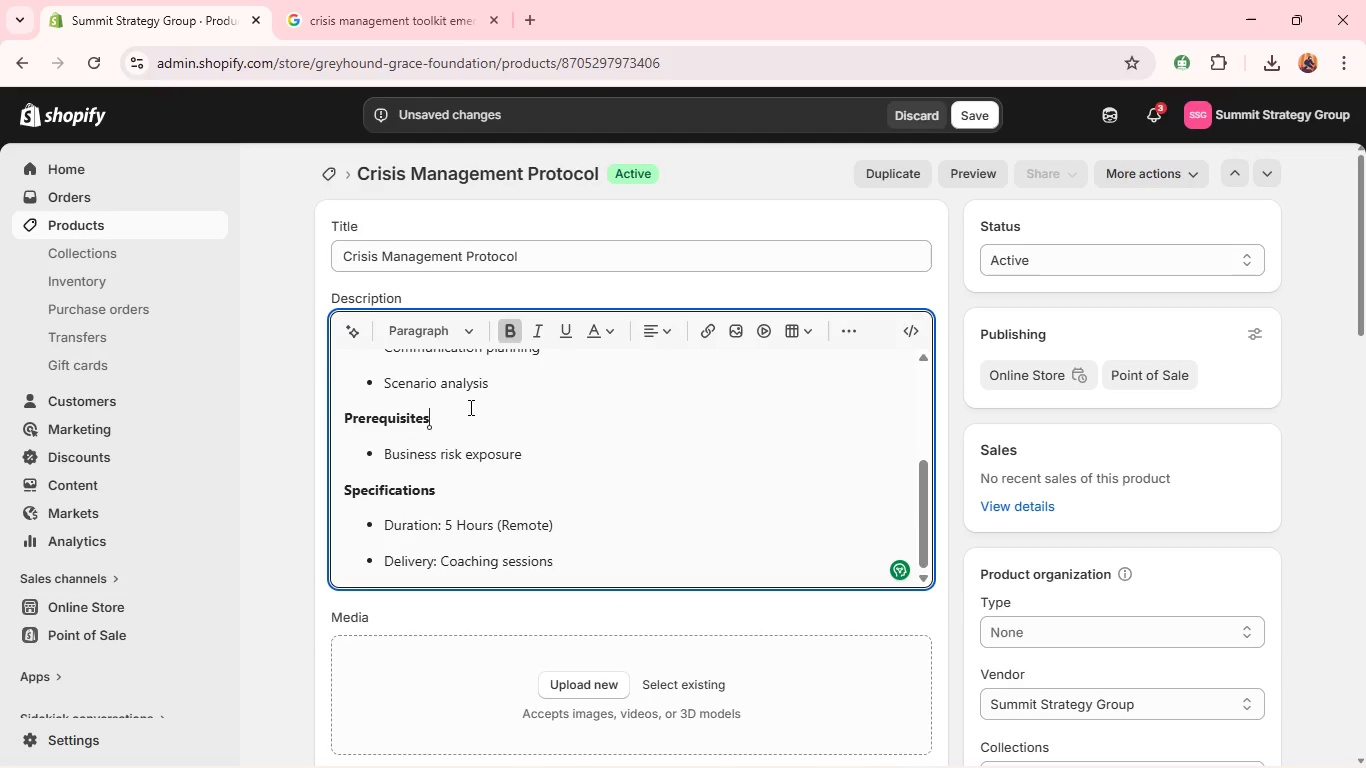 
scroll: coordinate [468, 407], scroll_direction: up, amount: 3.0
 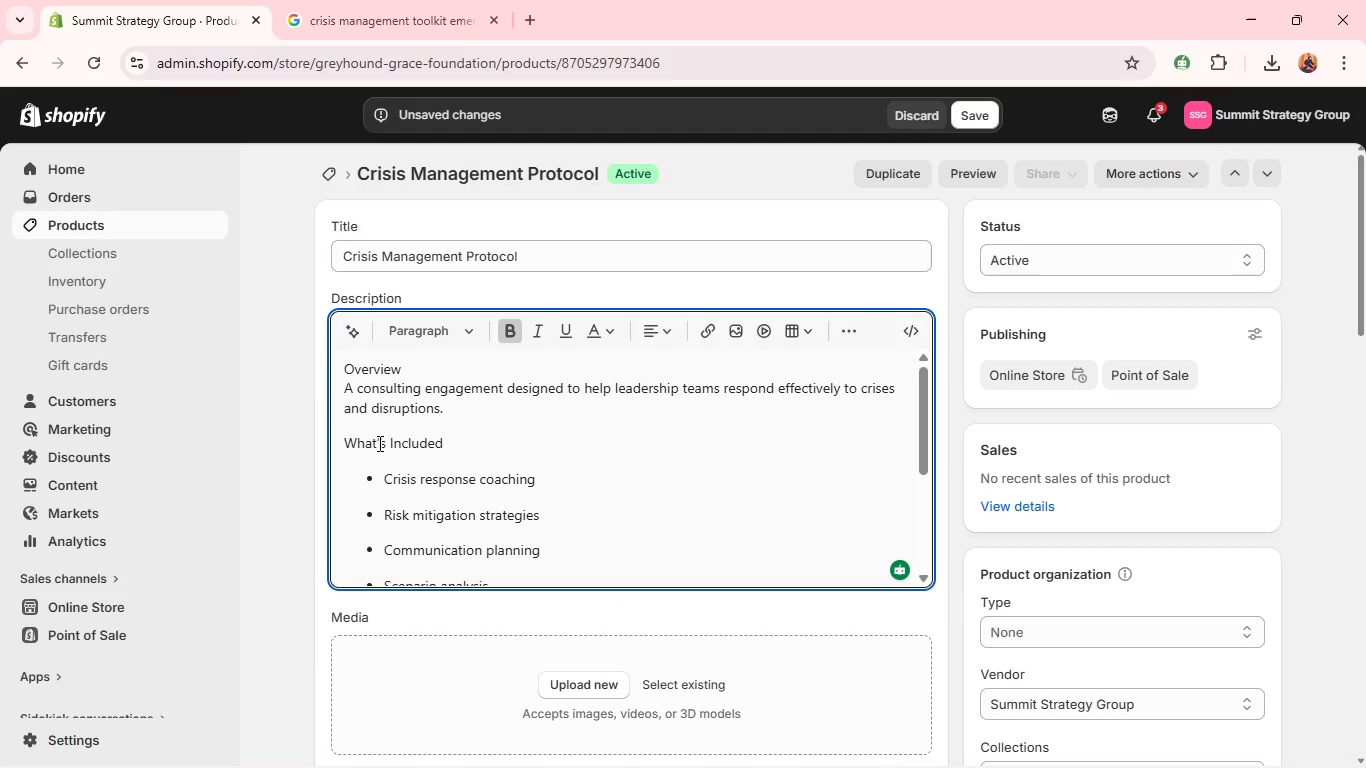 
double_click([378, 444])
 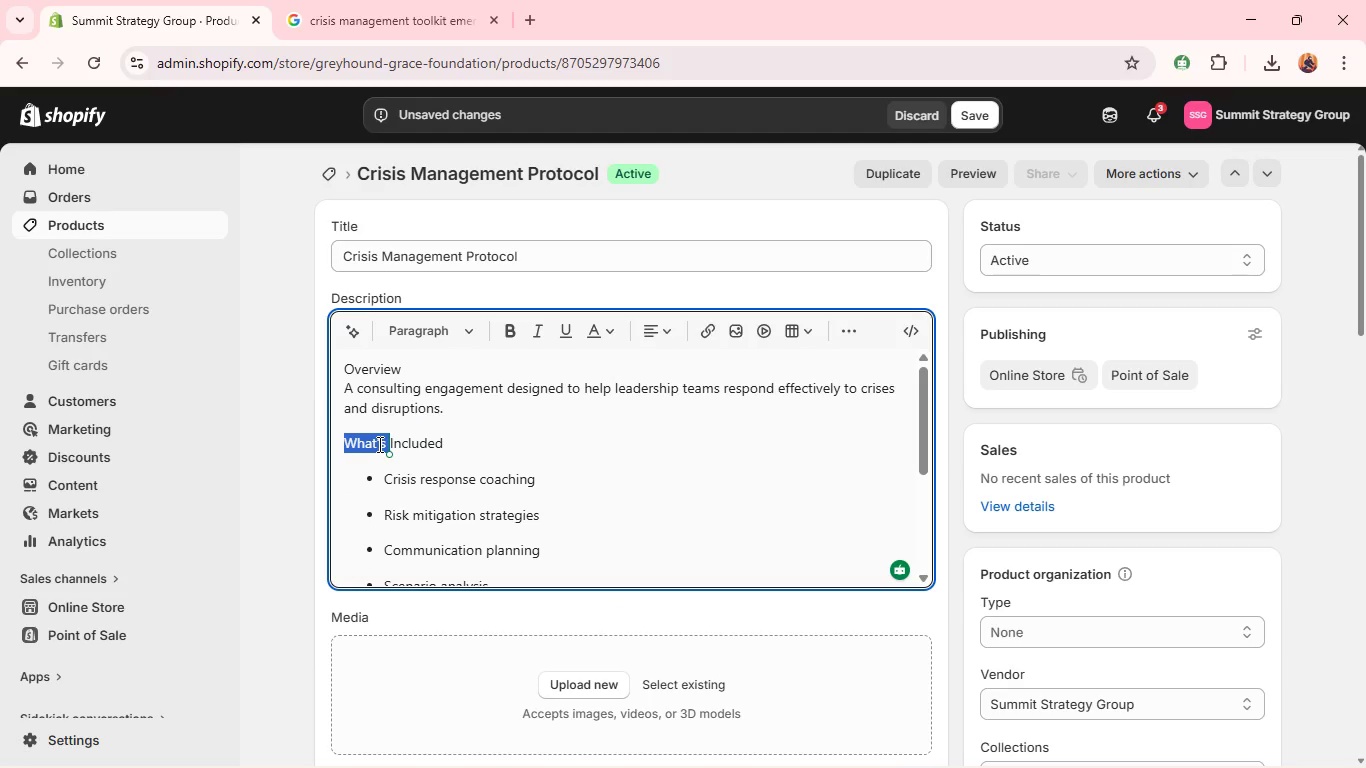 
key(Control+ControlLeft)
 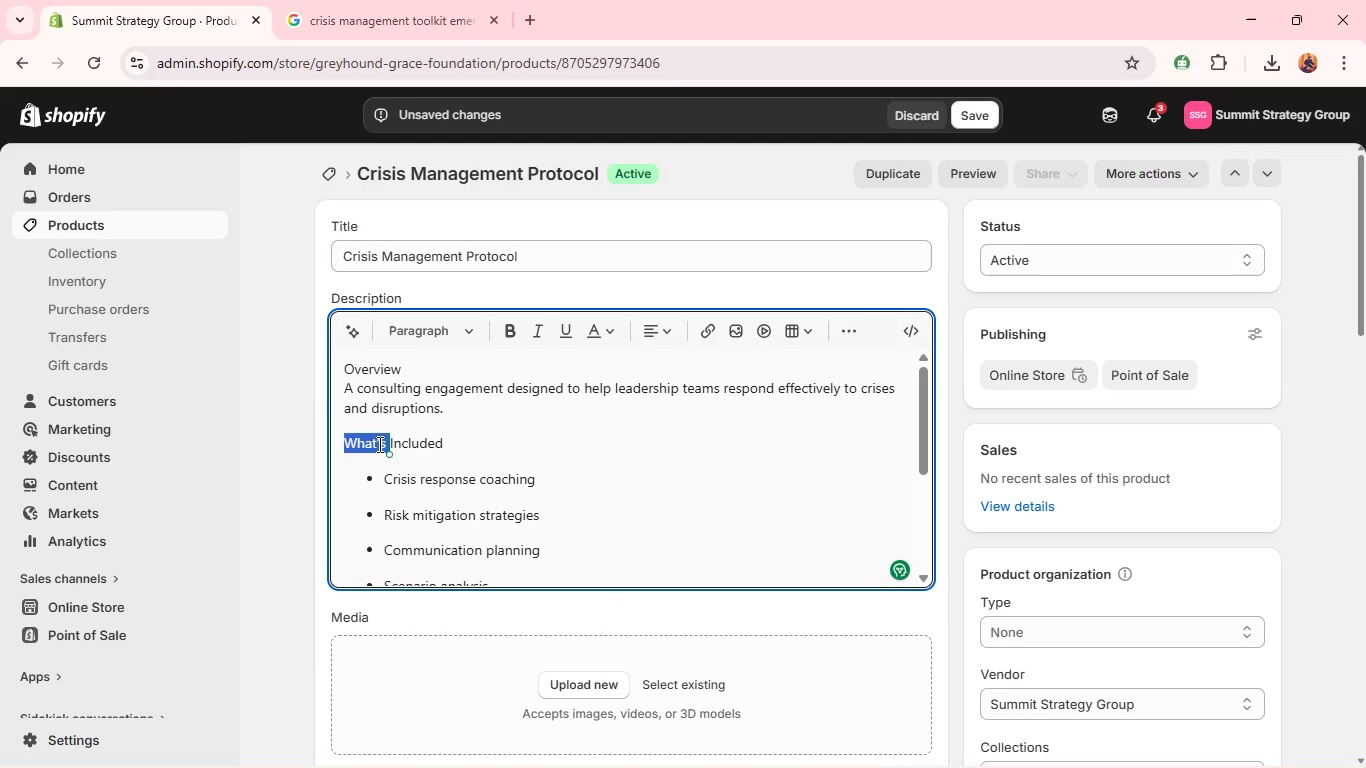 
double_click([378, 444])
 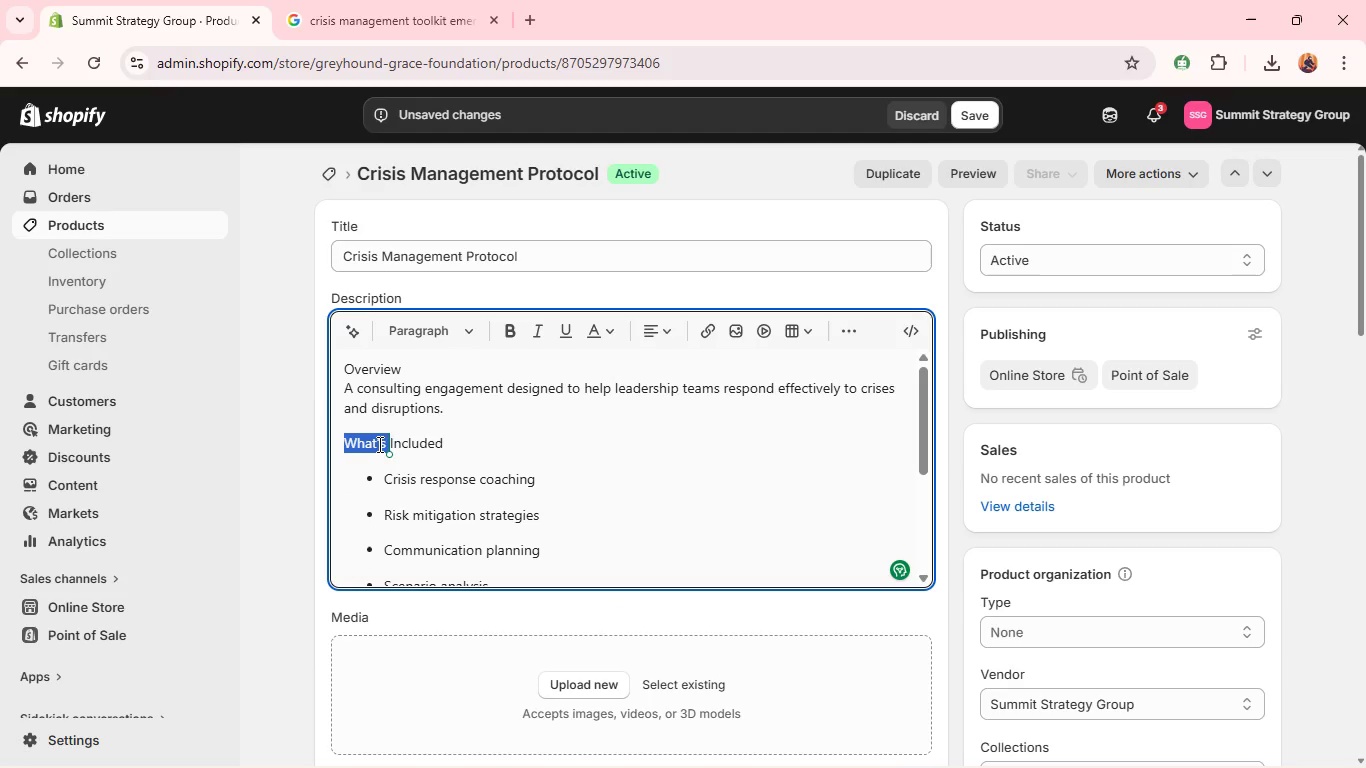 
triple_click([378, 444])
 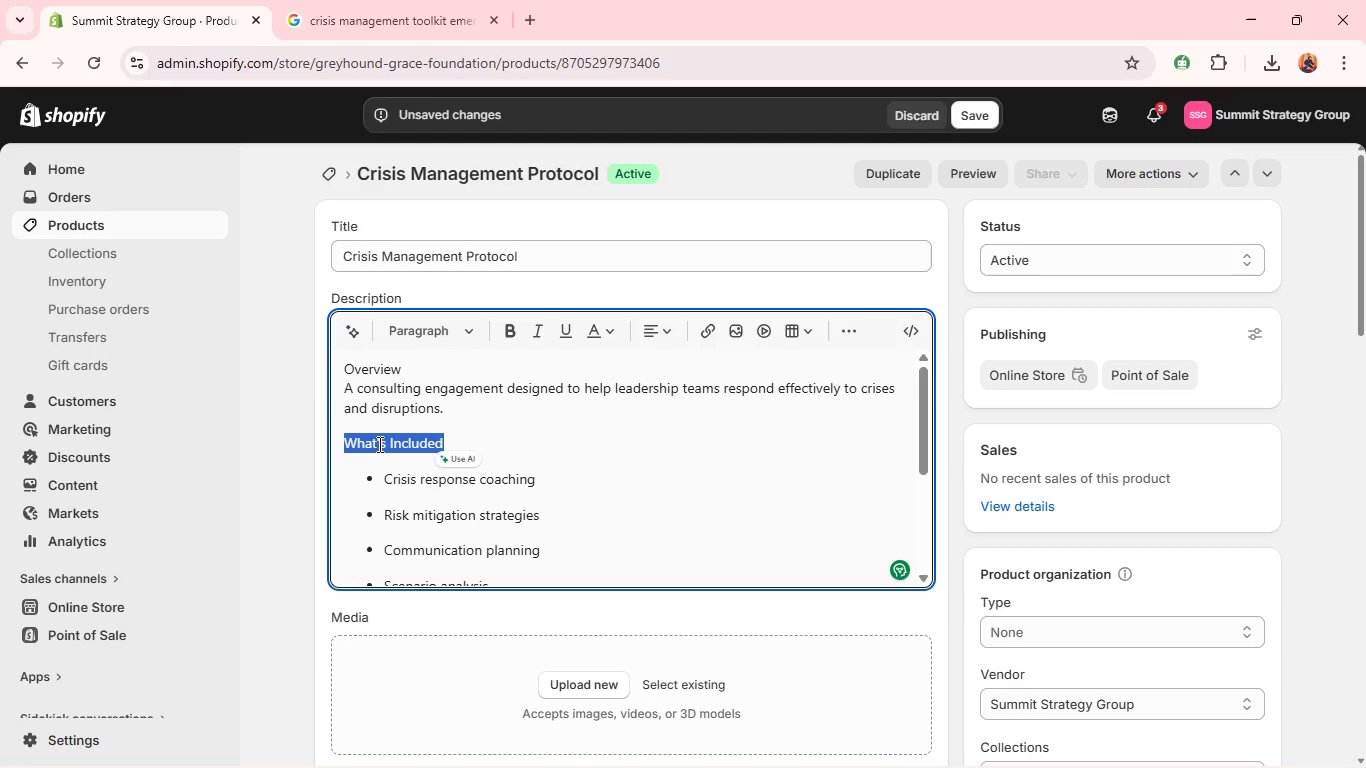 
key(Control+B)
 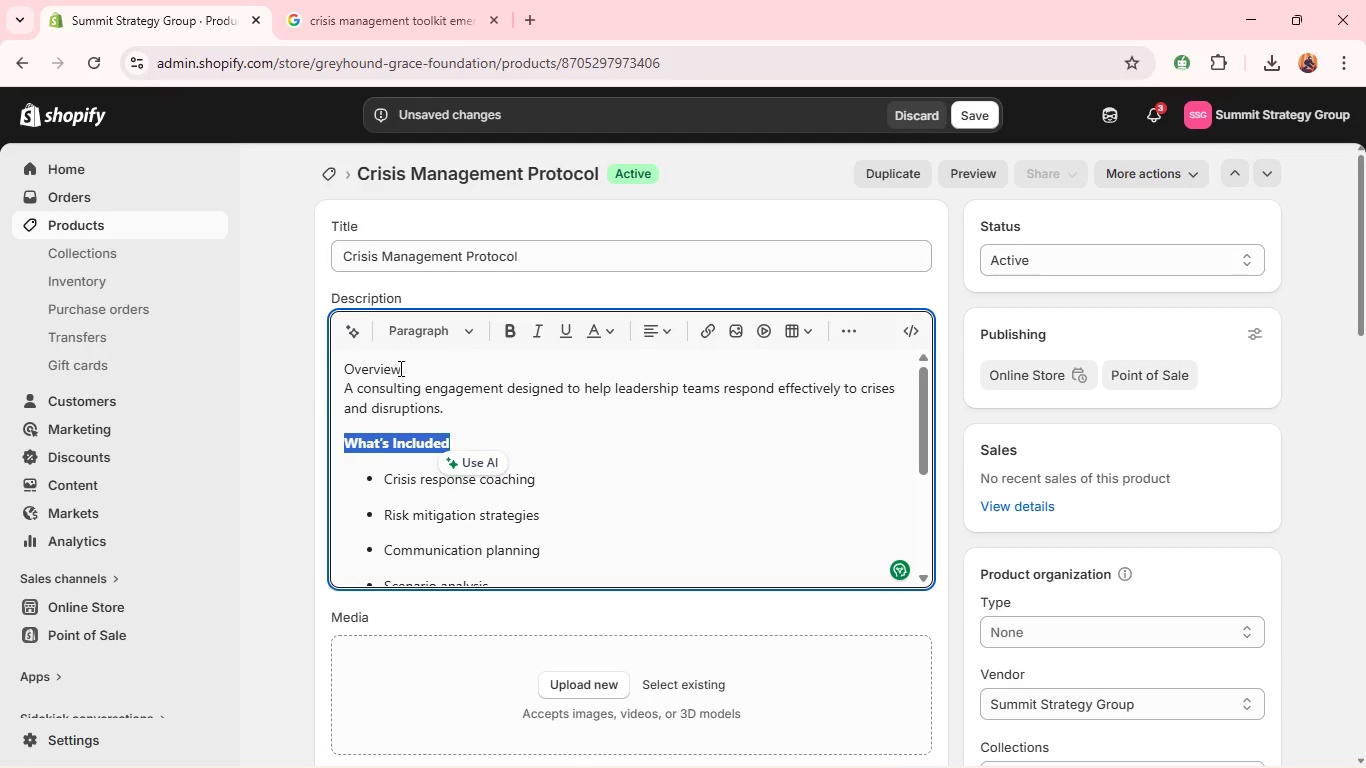 
left_click_drag(start_coordinate=[405, 369], to_coordinate=[254, 373])
 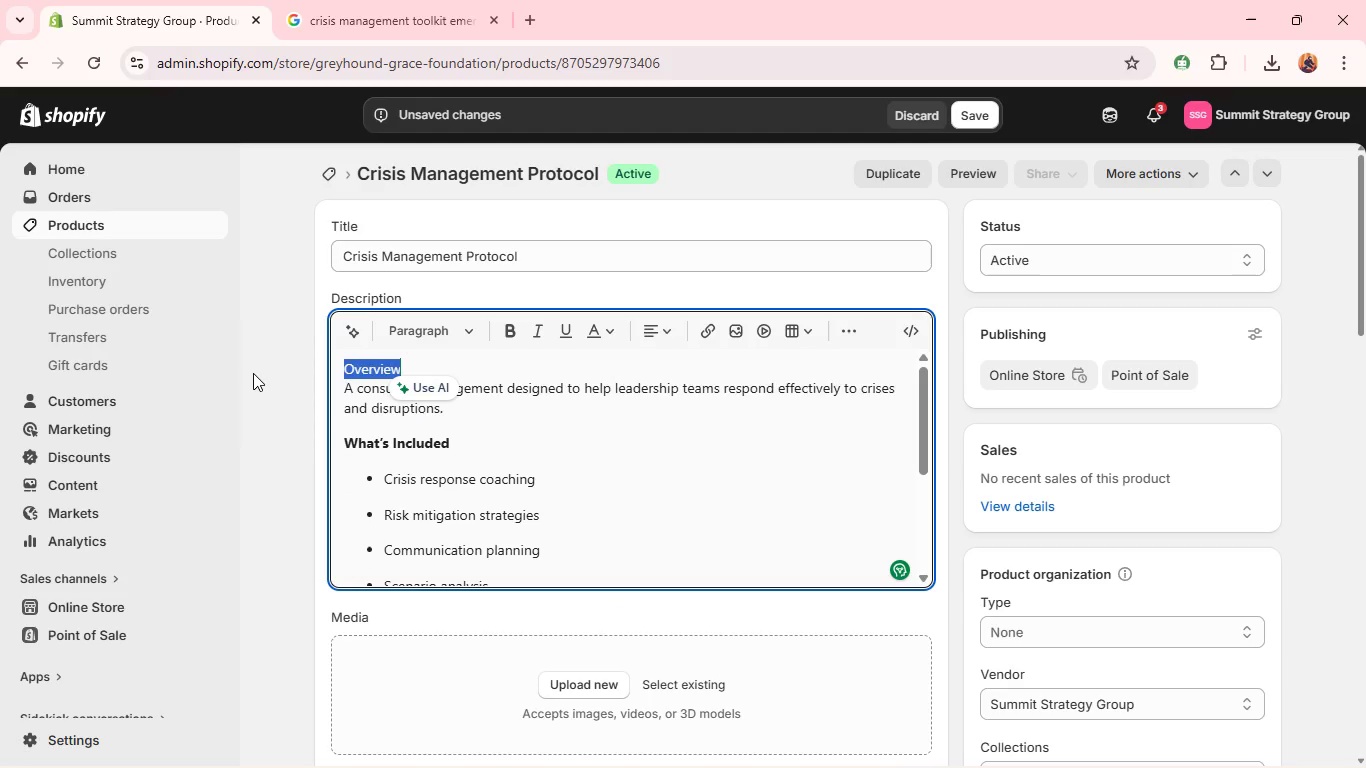 
key(Backspace)
 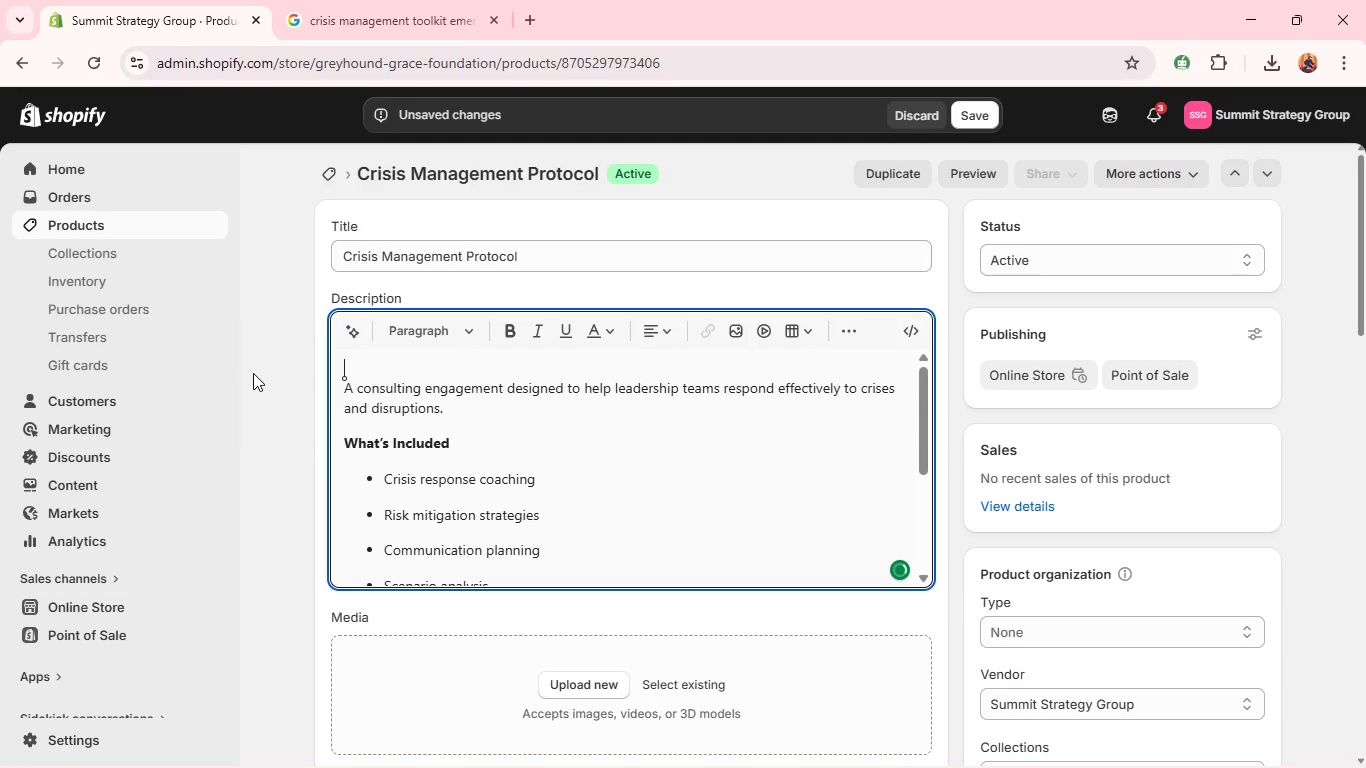 
key(ArrowDown)
 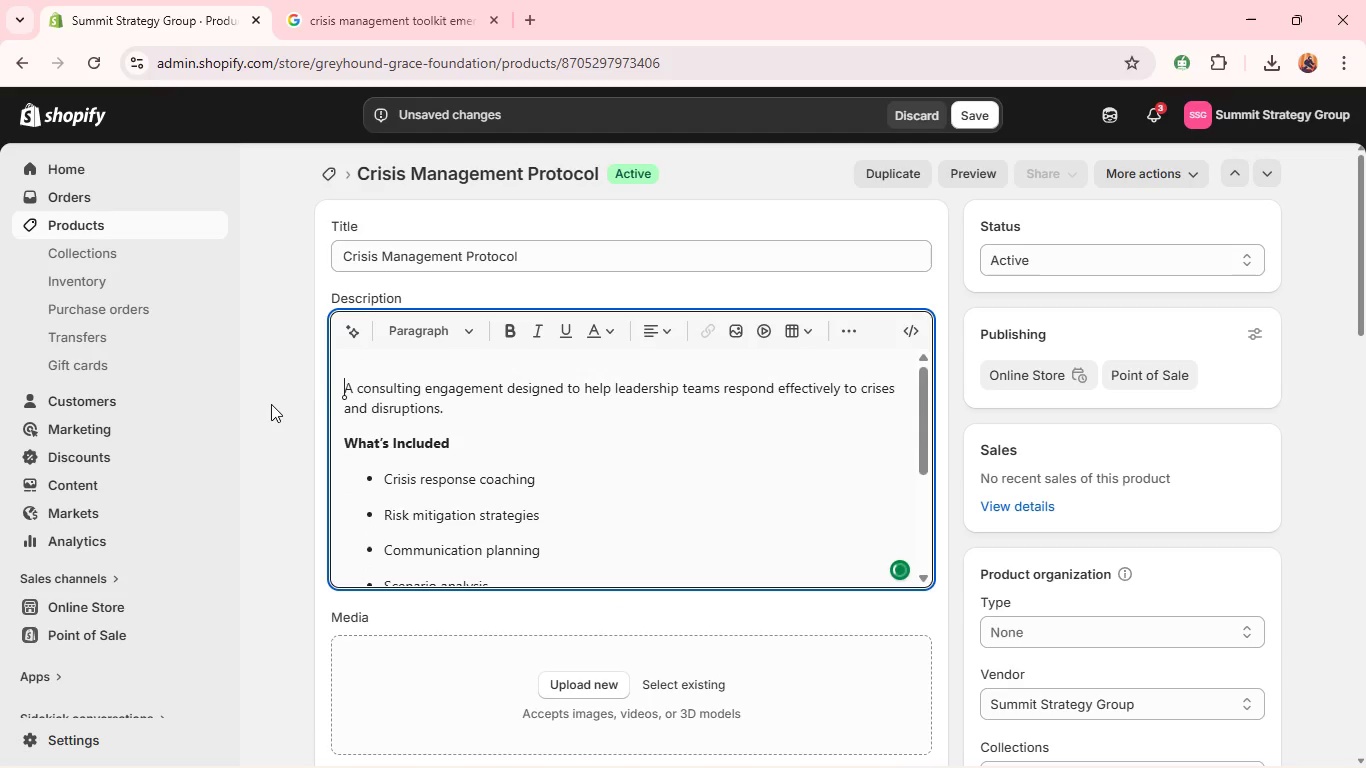 
key(Backspace)
 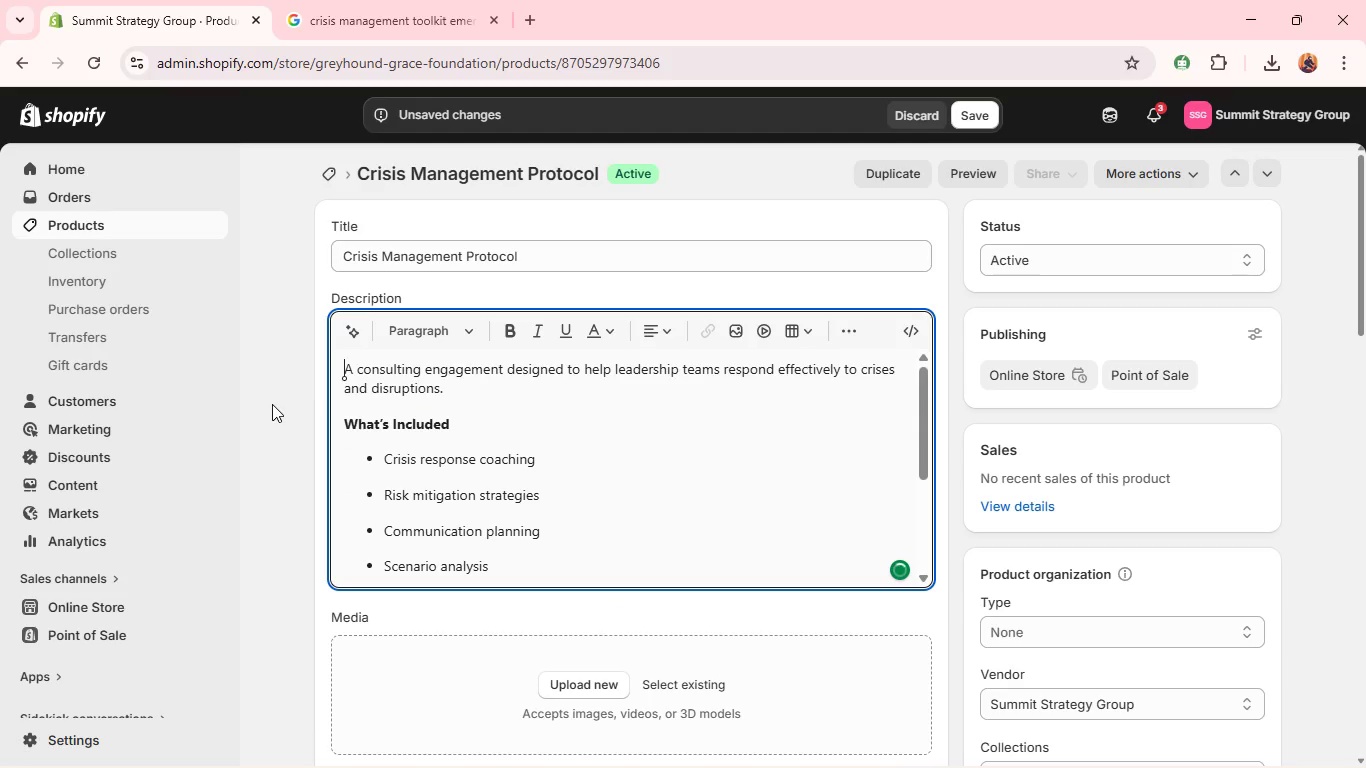 
key(Backspace)
 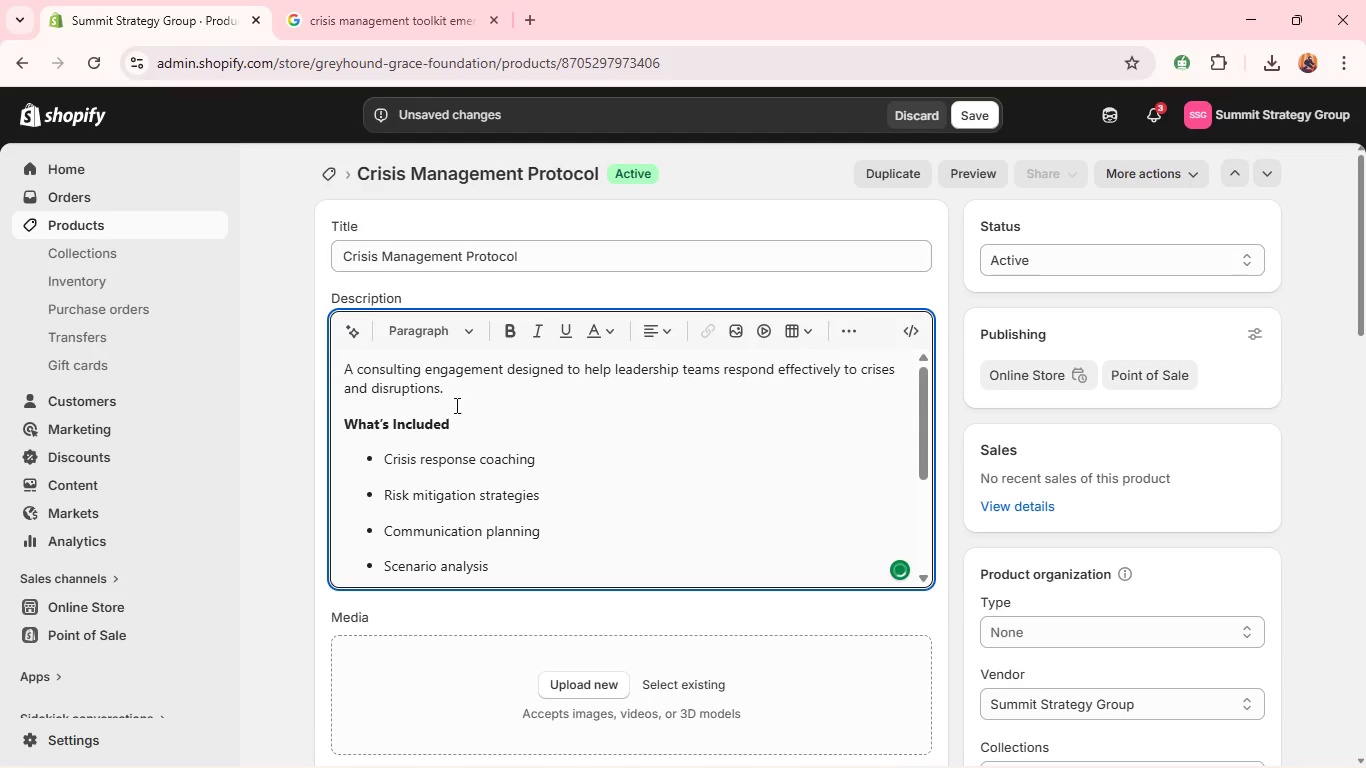 
scroll: coordinate [494, 436], scroll_direction: down, amount: 5.0
 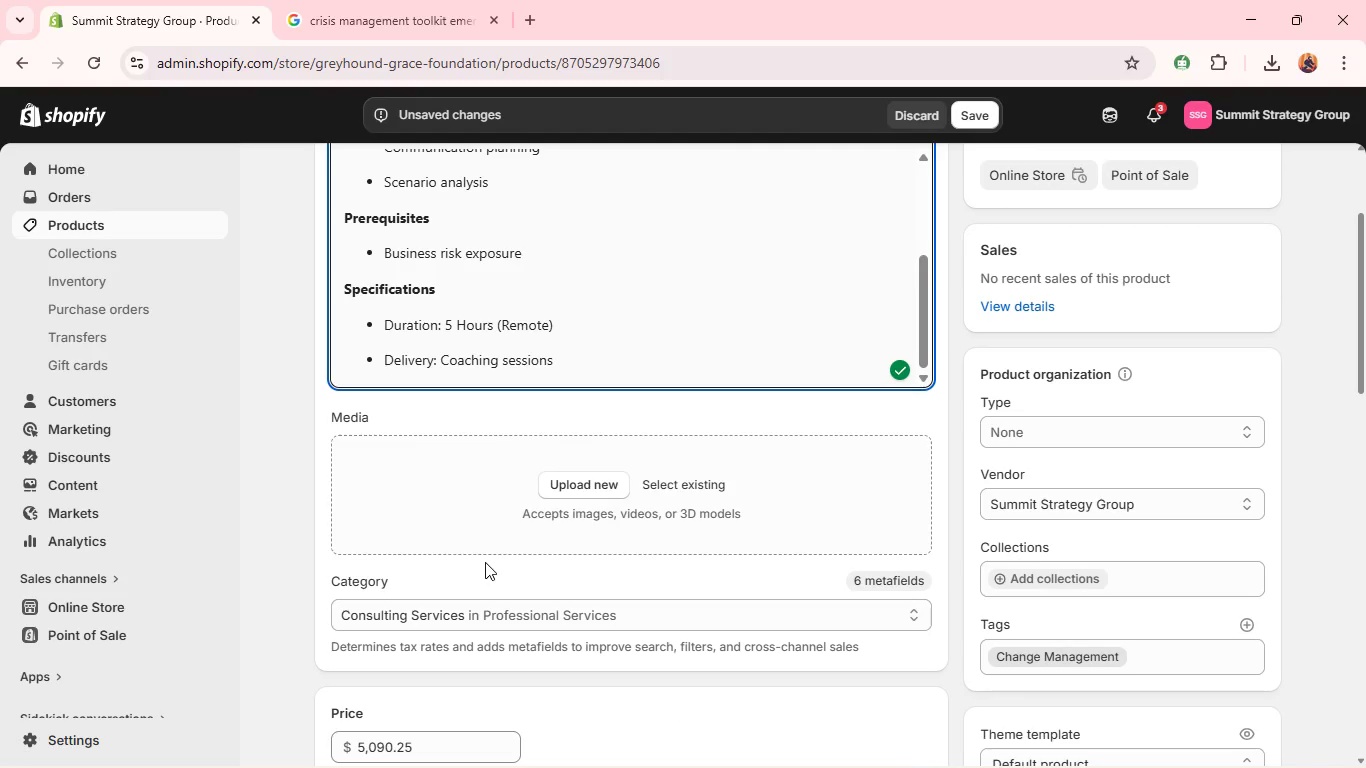 
wait(7.88)
 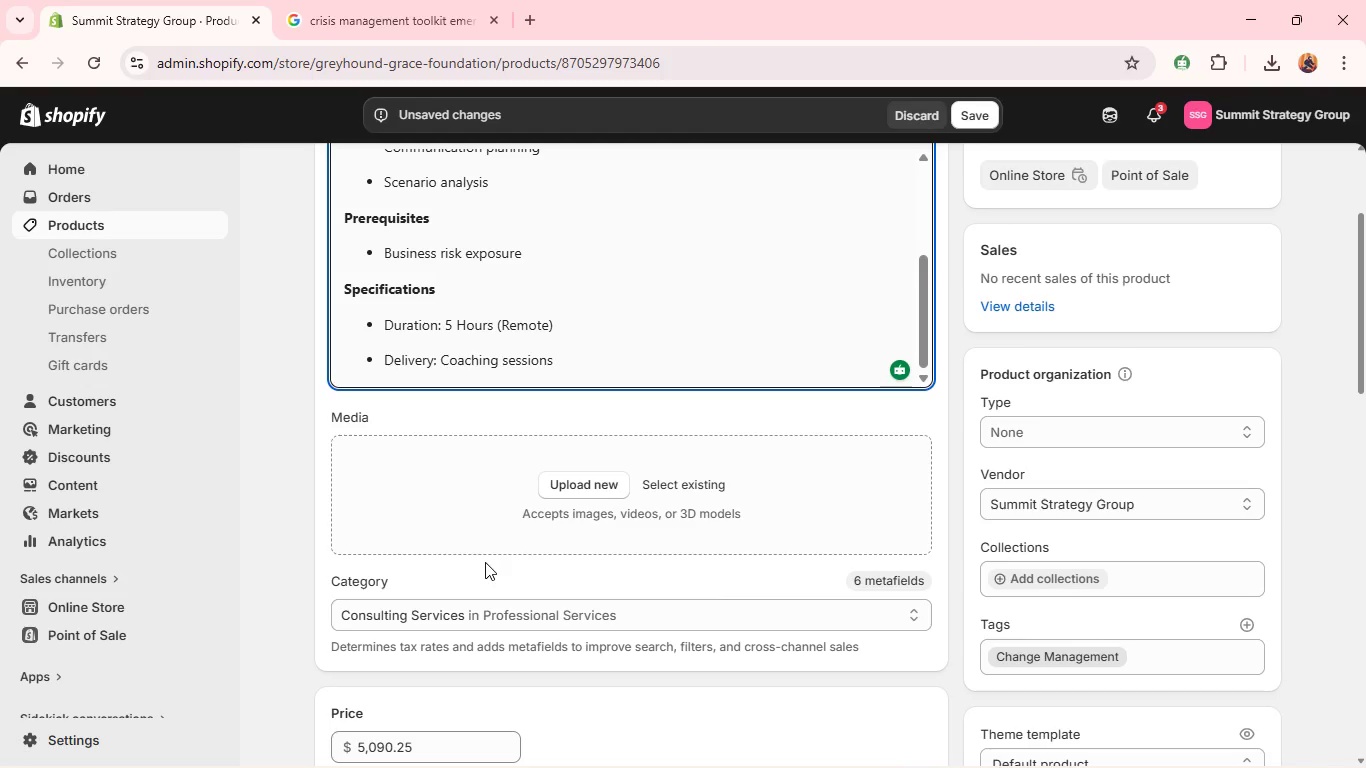 
key(Alt+Tab)
 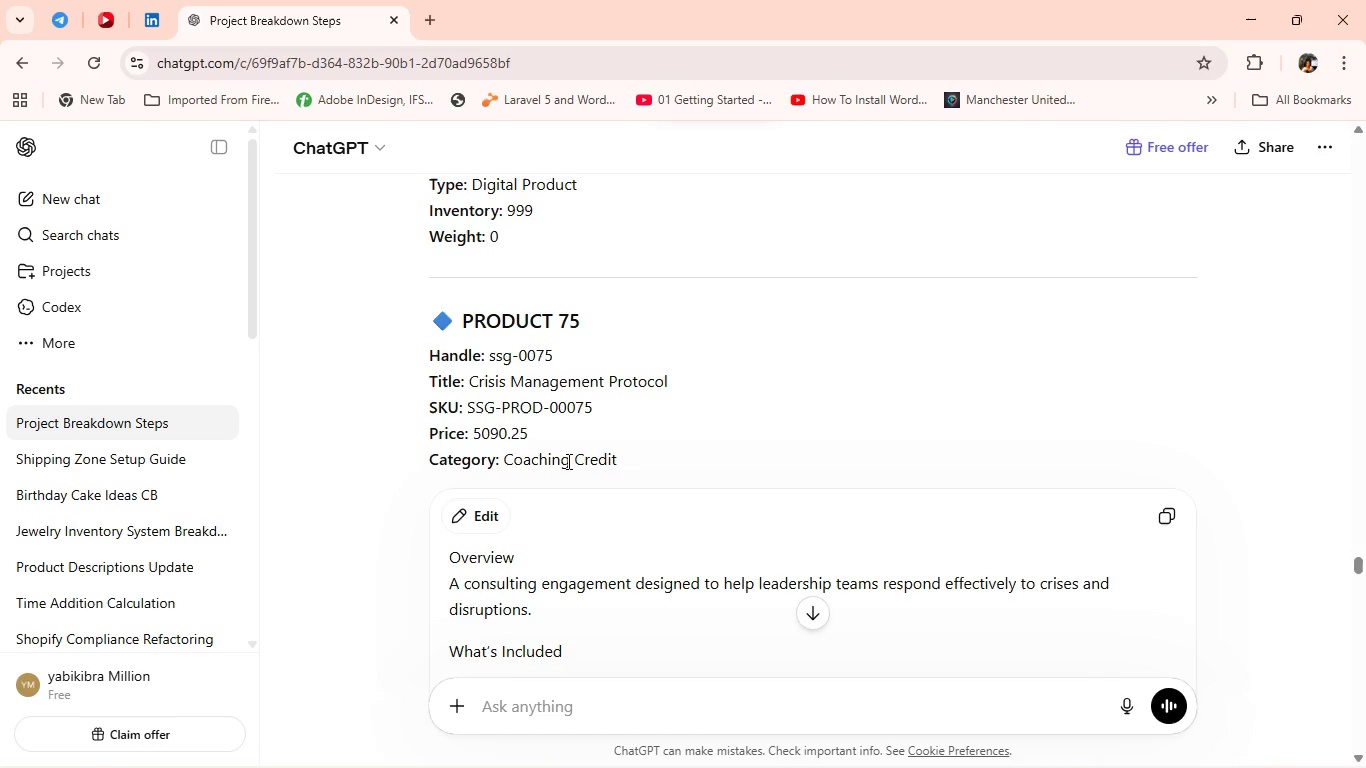 
scroll: coordinate [625, 518], scroll_direction: down, amount: 6.0
 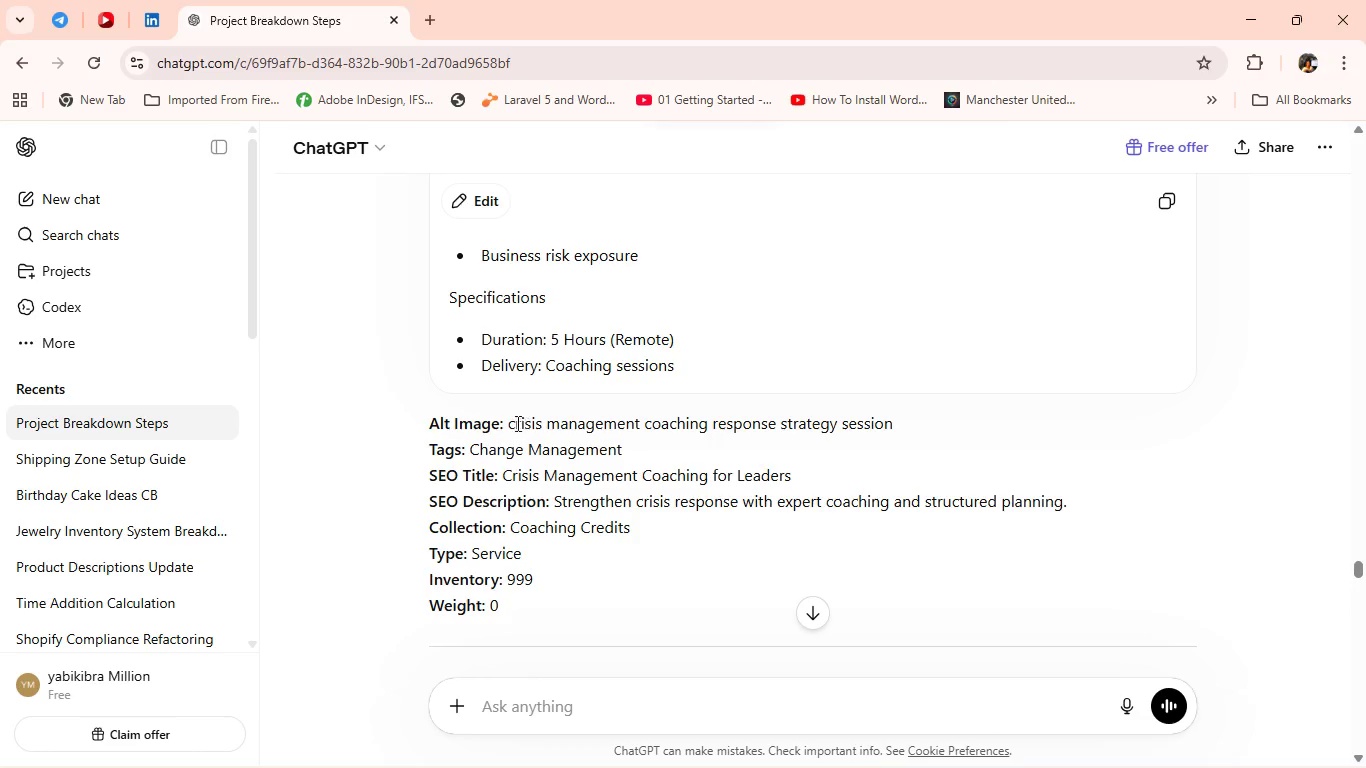 
left_click_drag(start_coordinate=[503, 421], to_coordinate=[938, 425])
 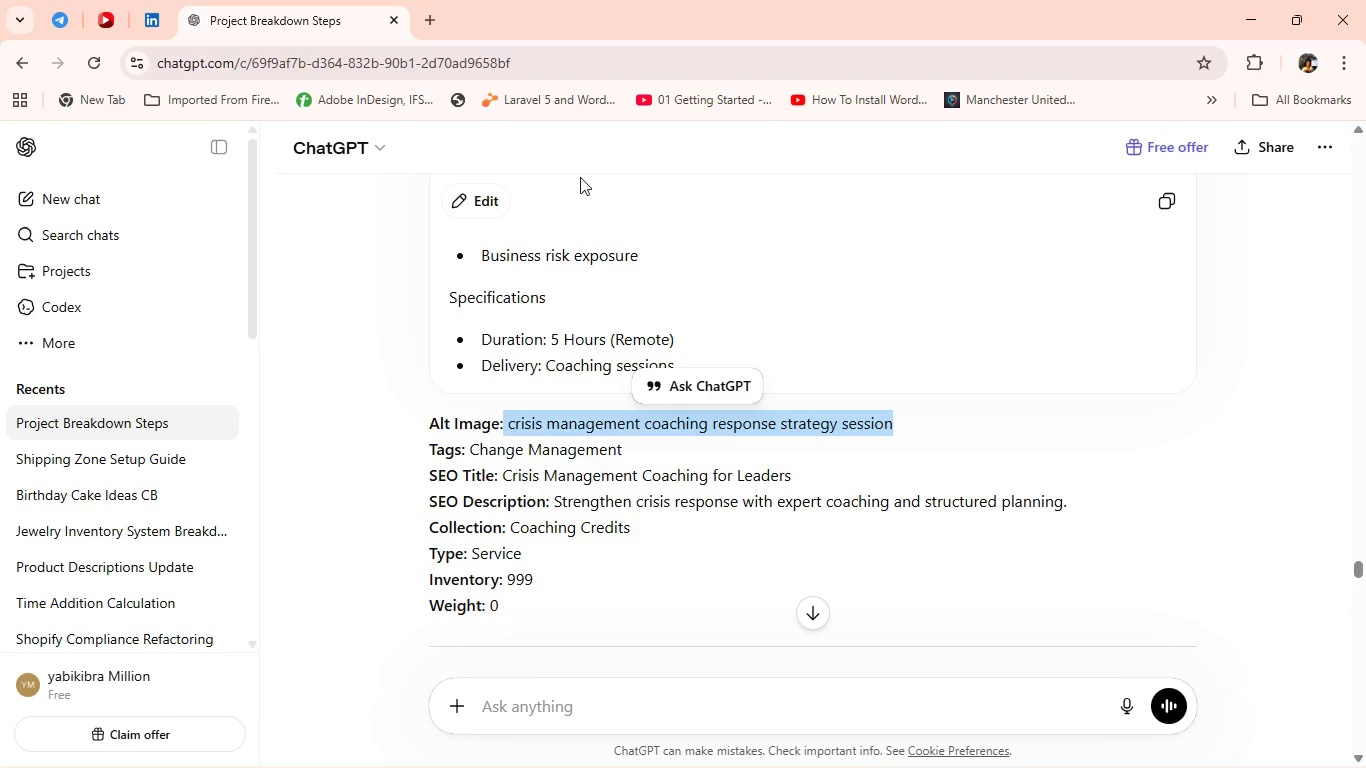 
key(Control+C)
 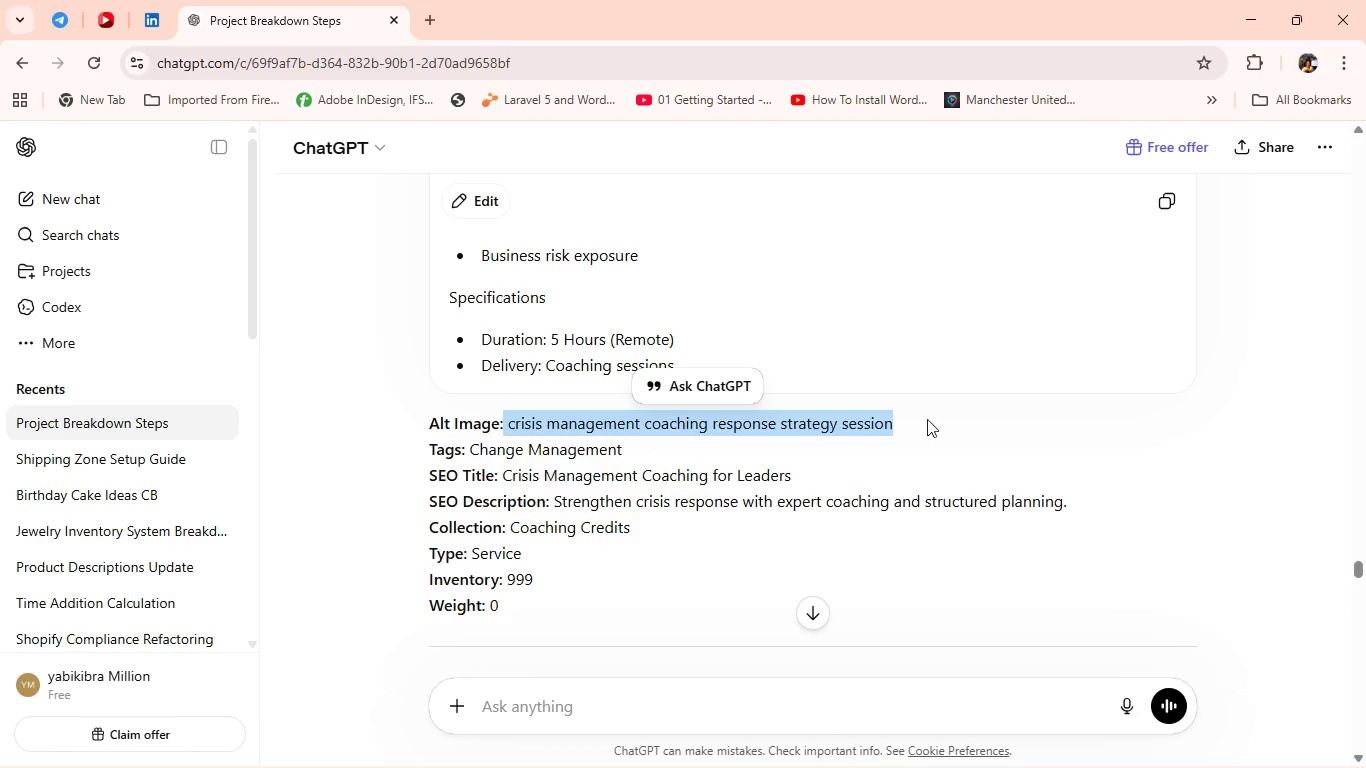 
key(Control+C)
 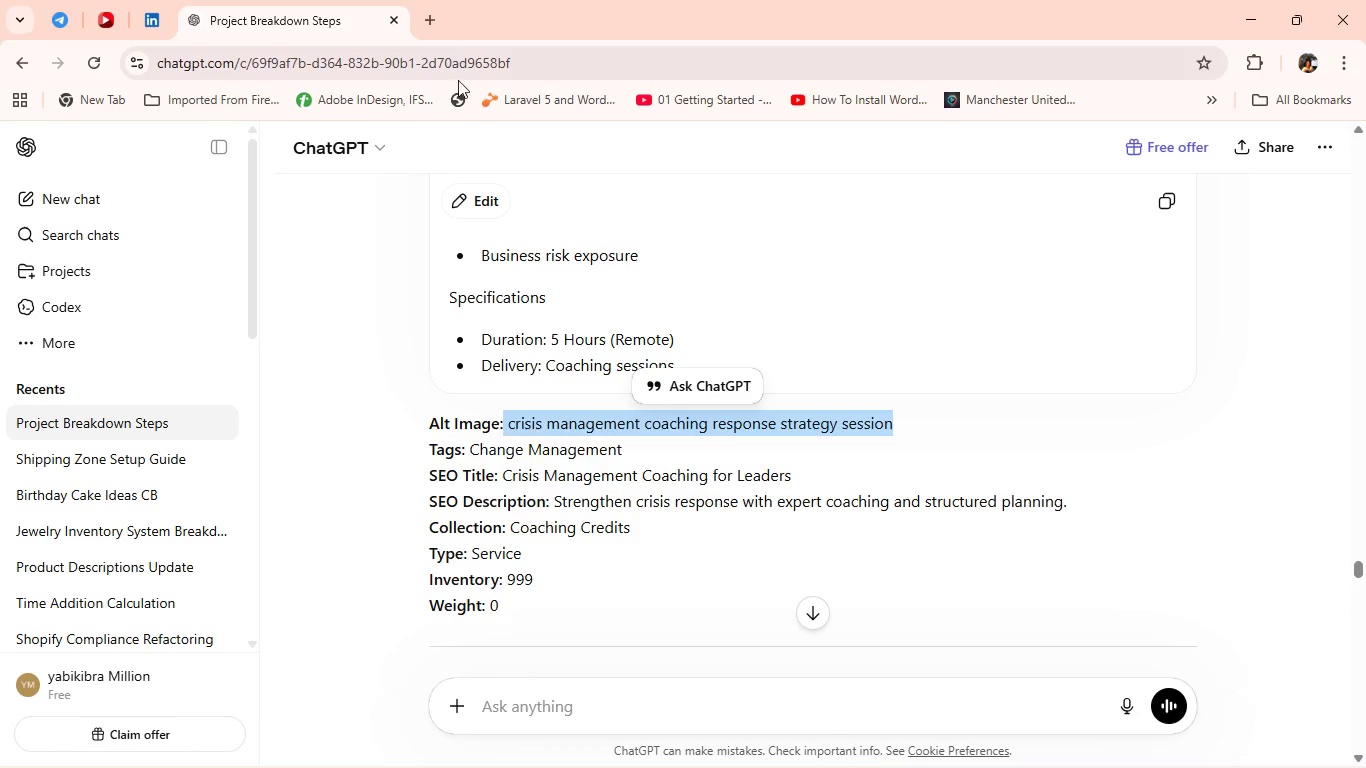 
key(Alt+Tab)
 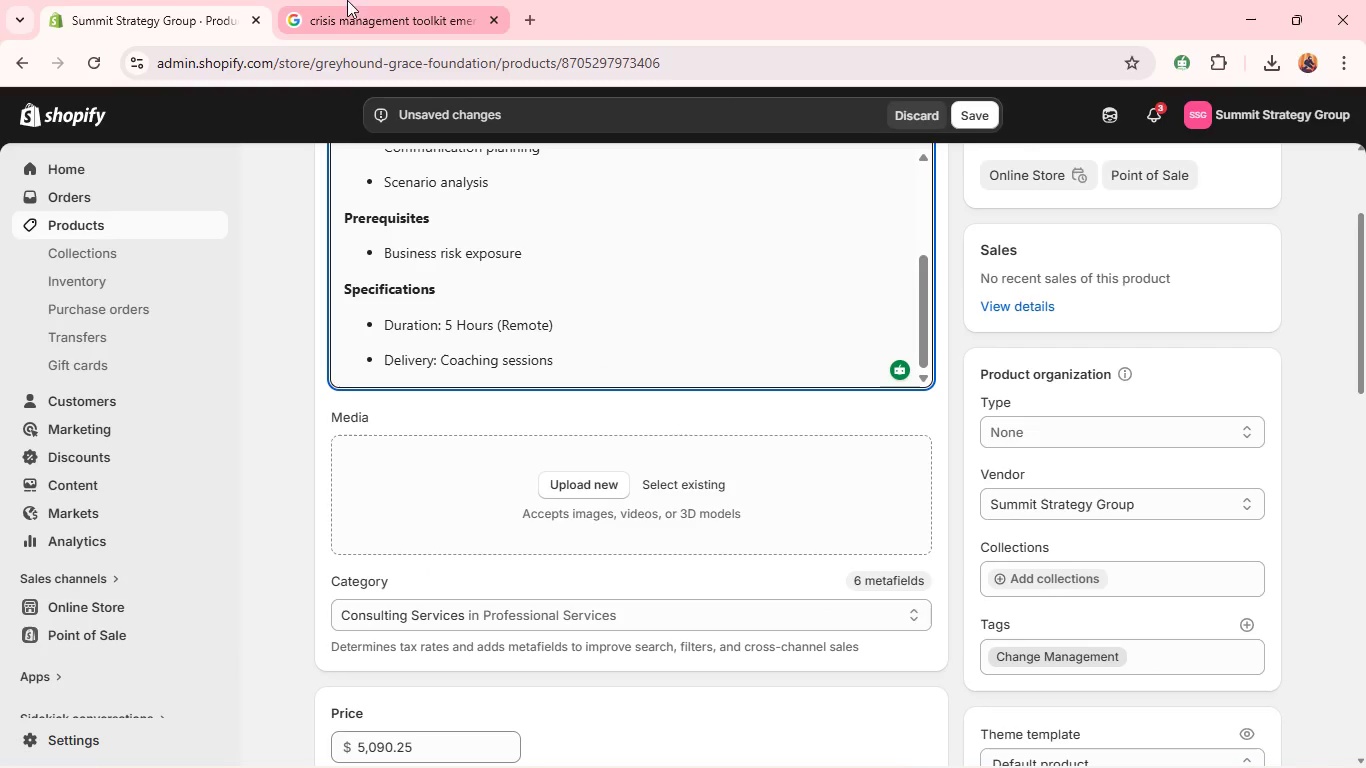 
left_click([362, 0])
 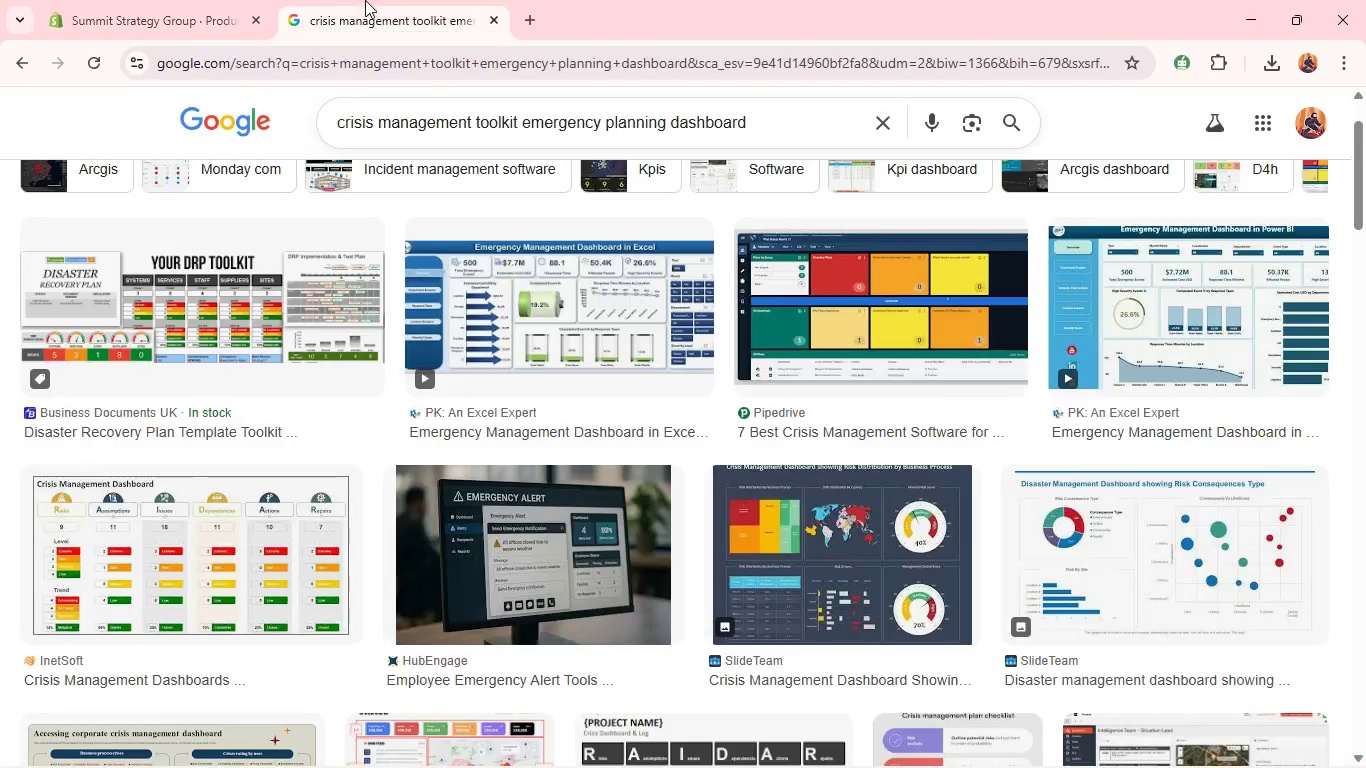 
hold_key(key=ControlLeft, duration=0.52)
 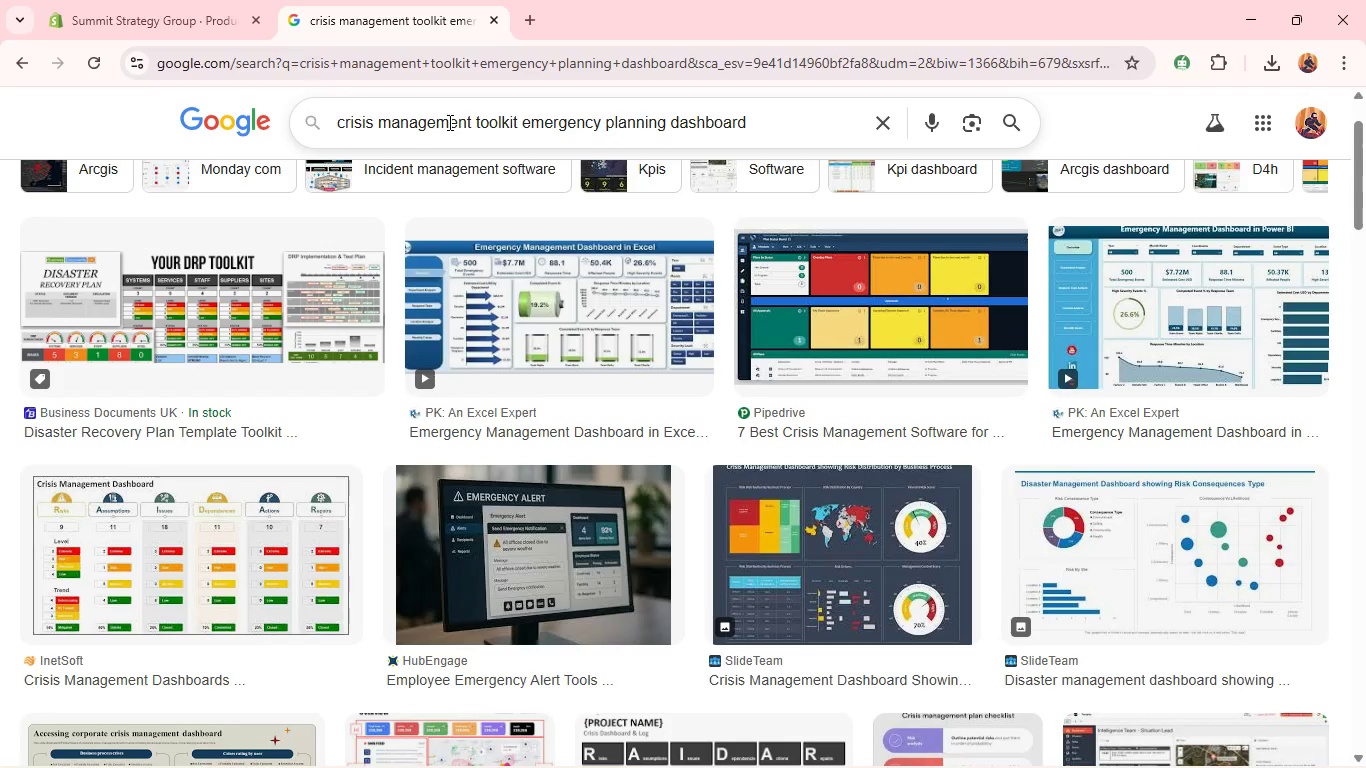 
key(Control+A)
 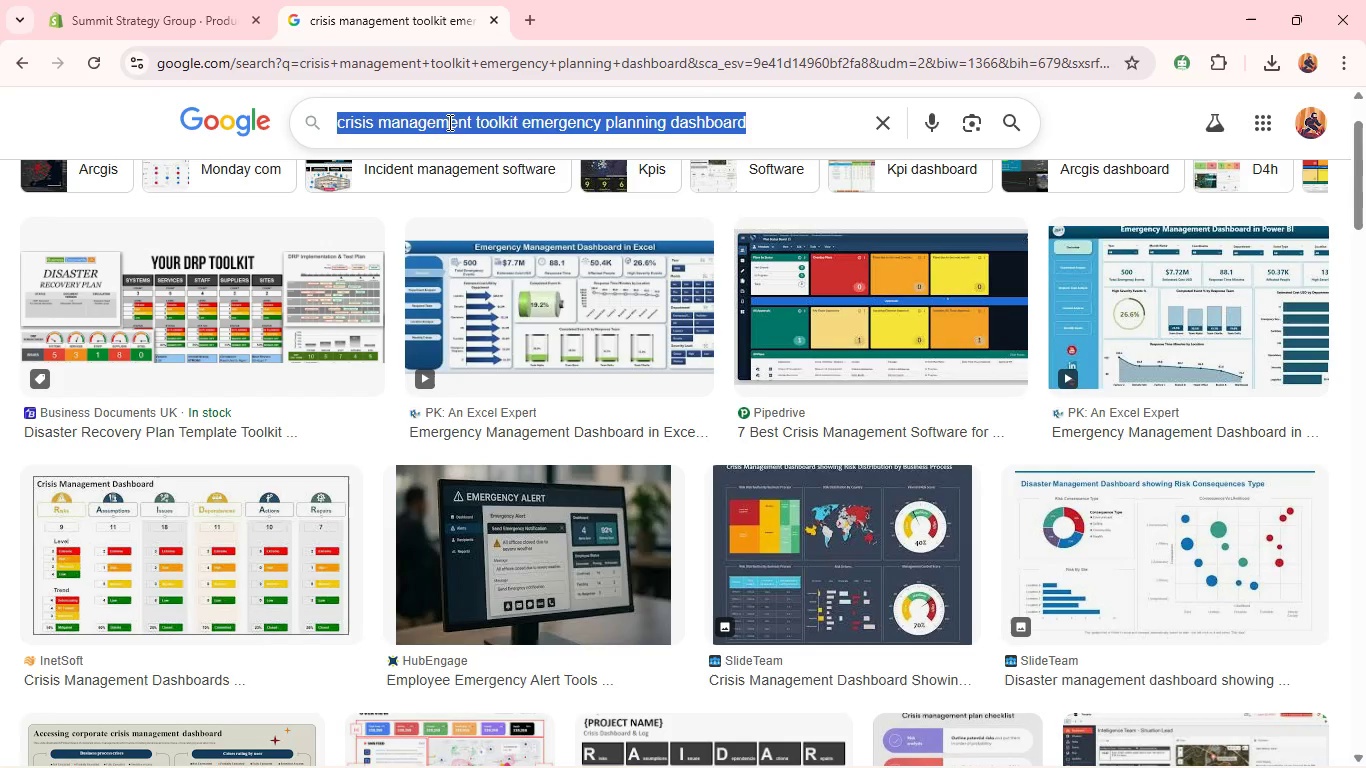 
key(Control+ControlLeft)
 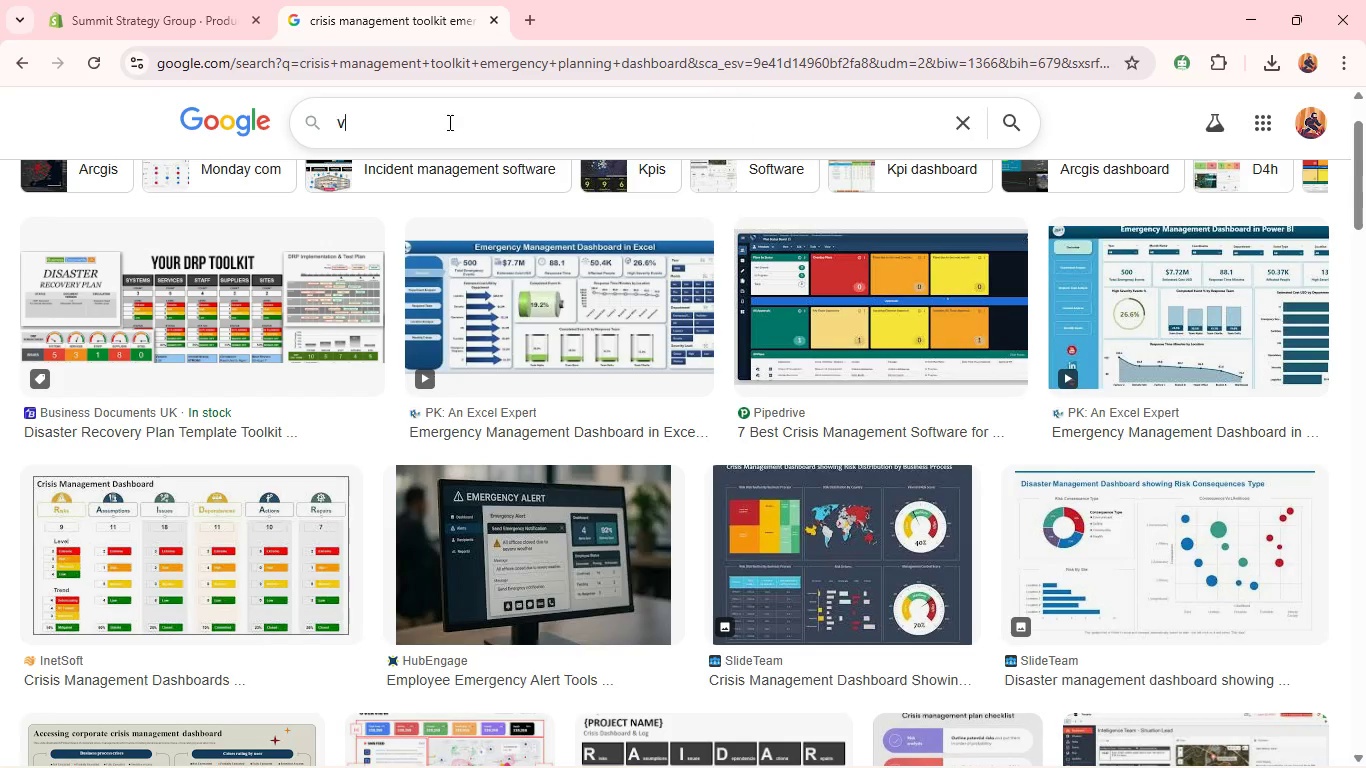 
key(V)
 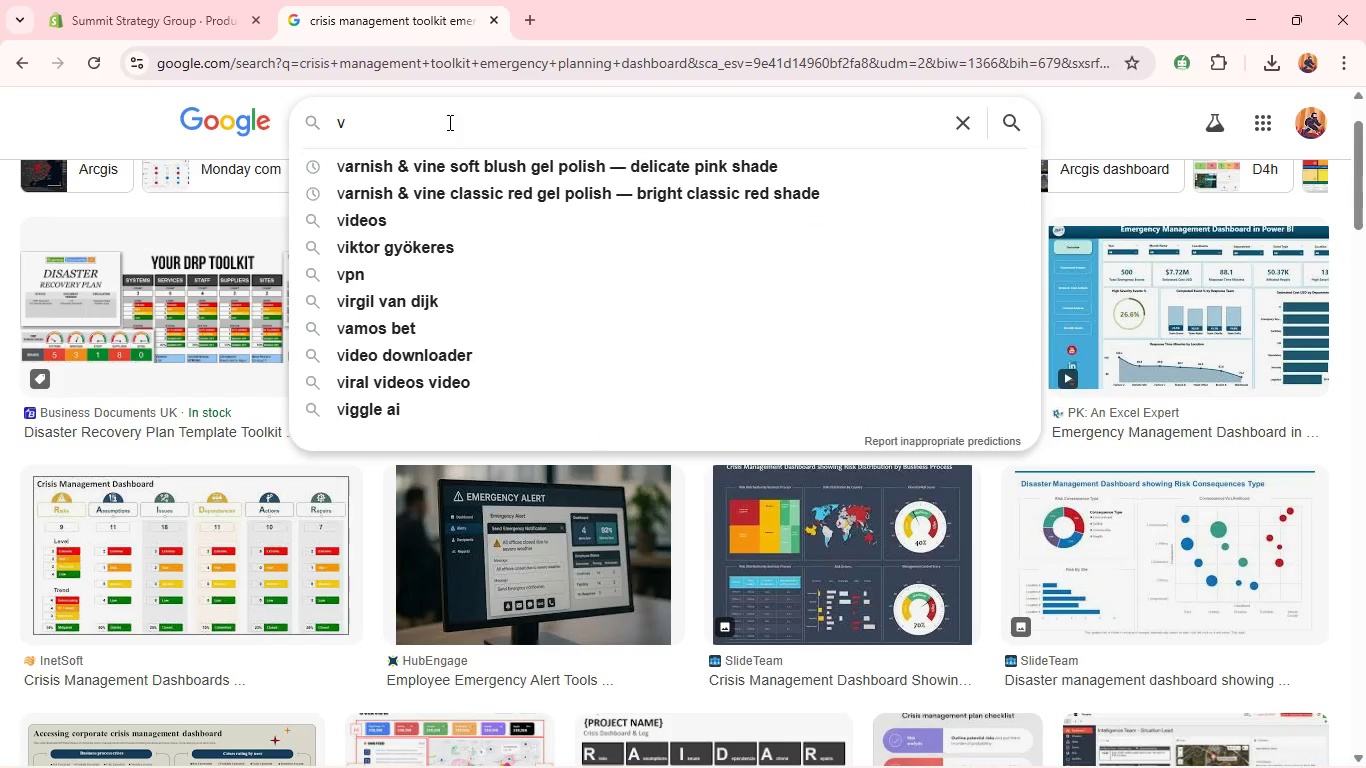 
key(Control+A)
 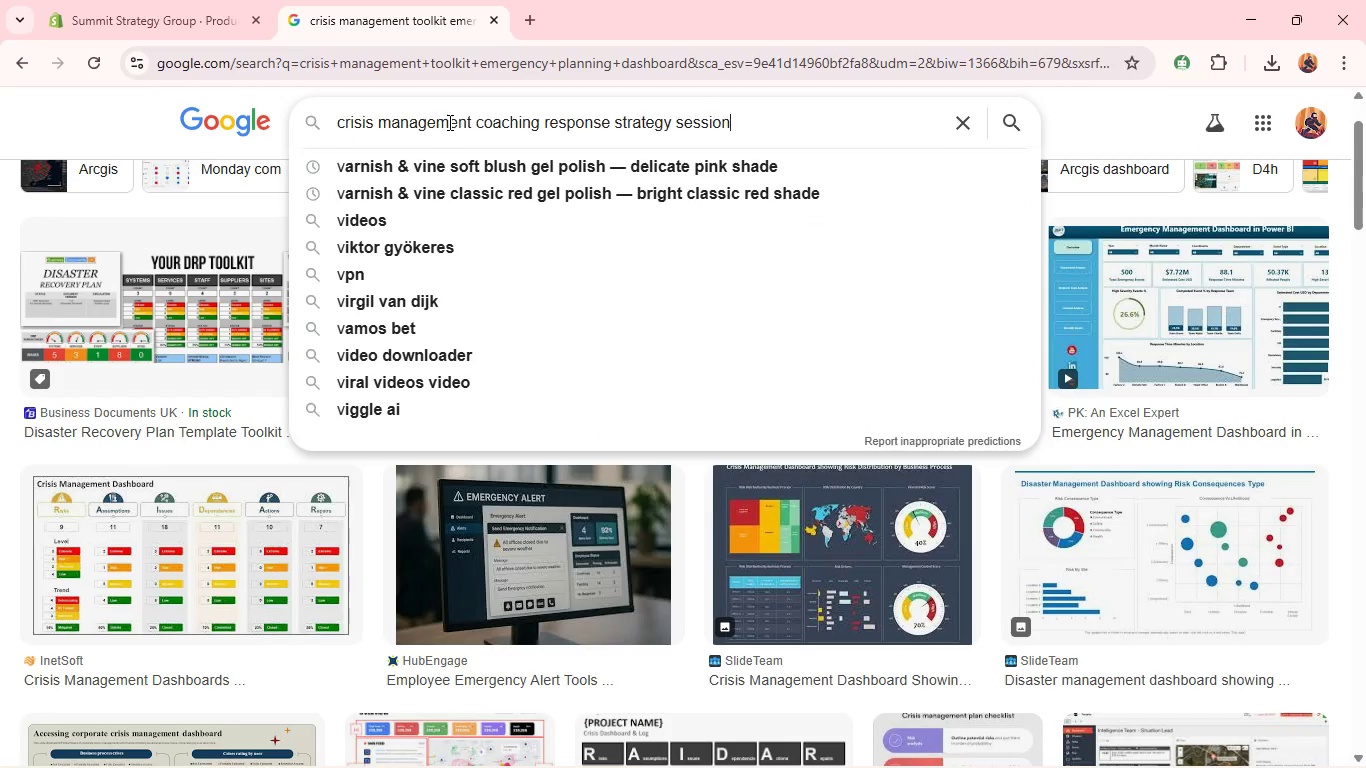 
key(Control+V)
 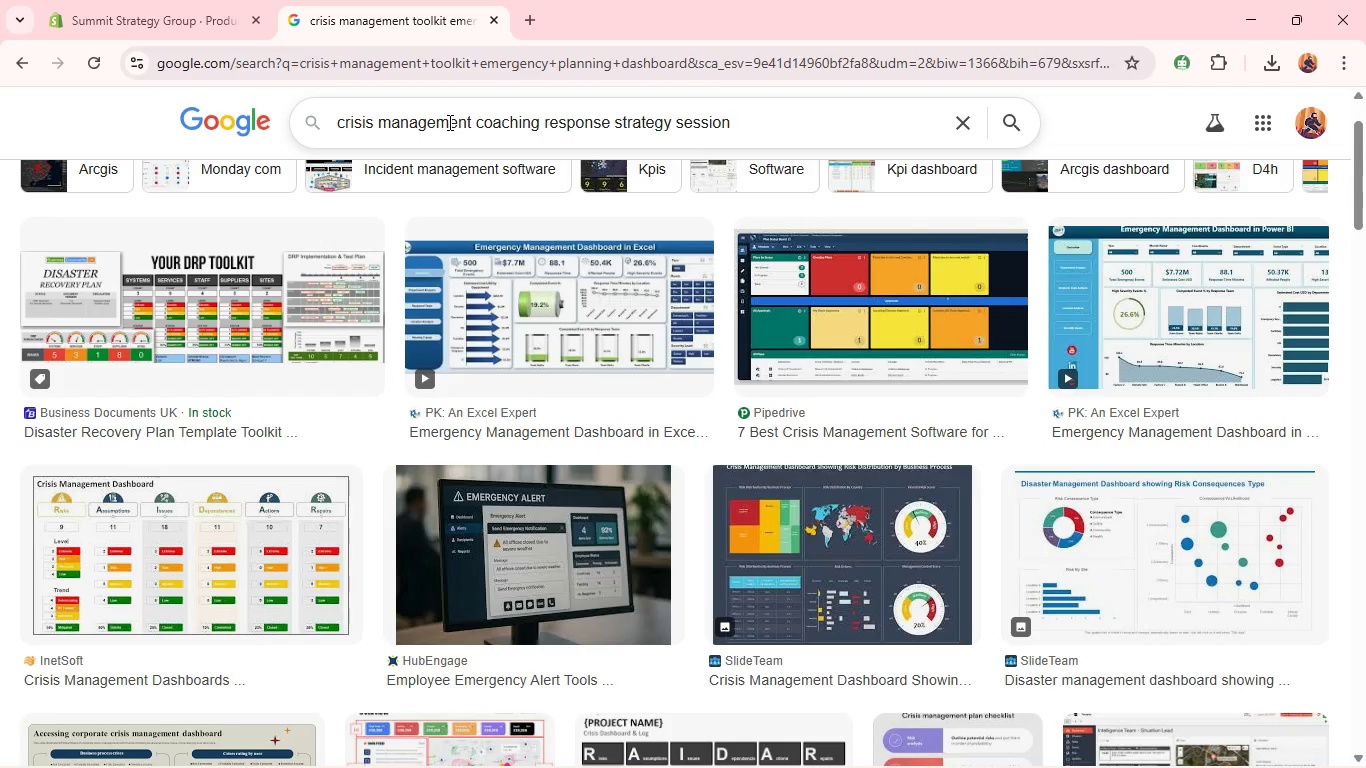 
key(Enter)
 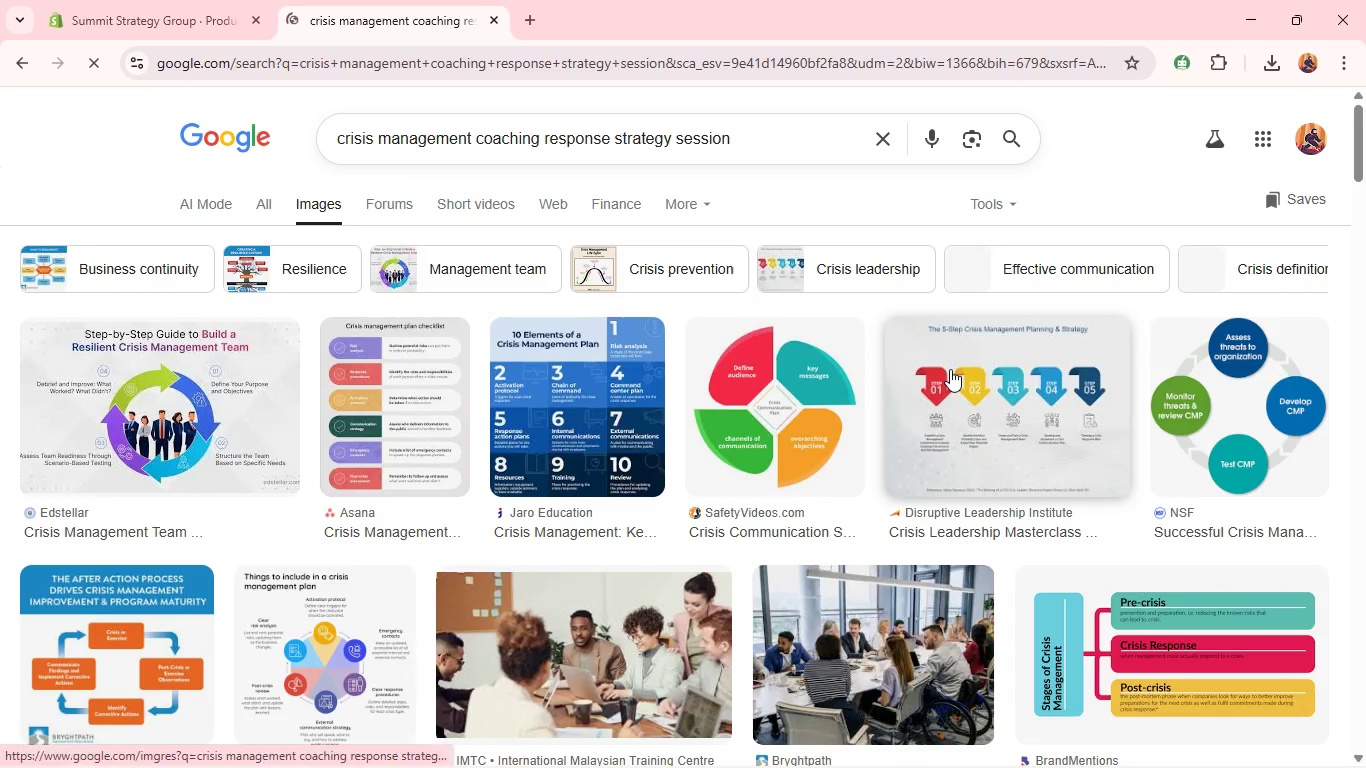 
right_click([950, 369])
 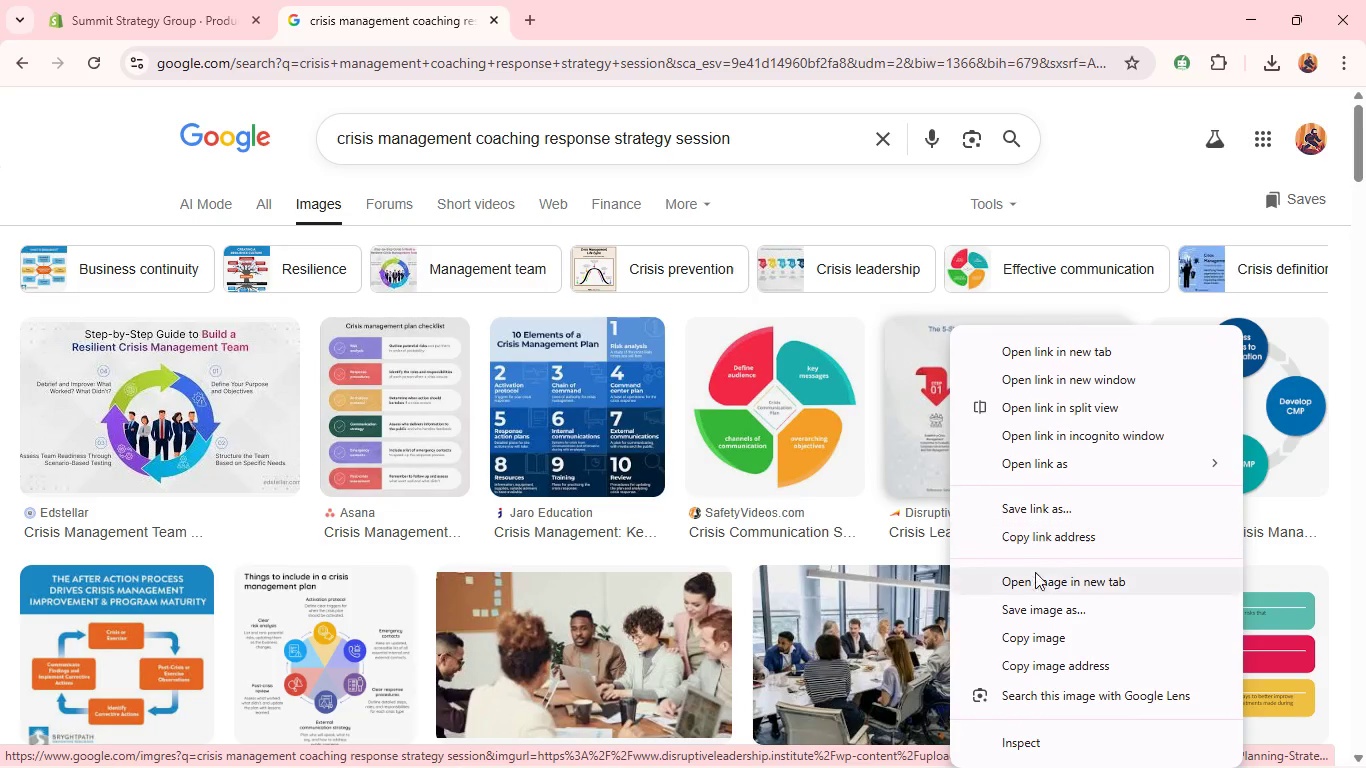 
left_click([1044, 603])
 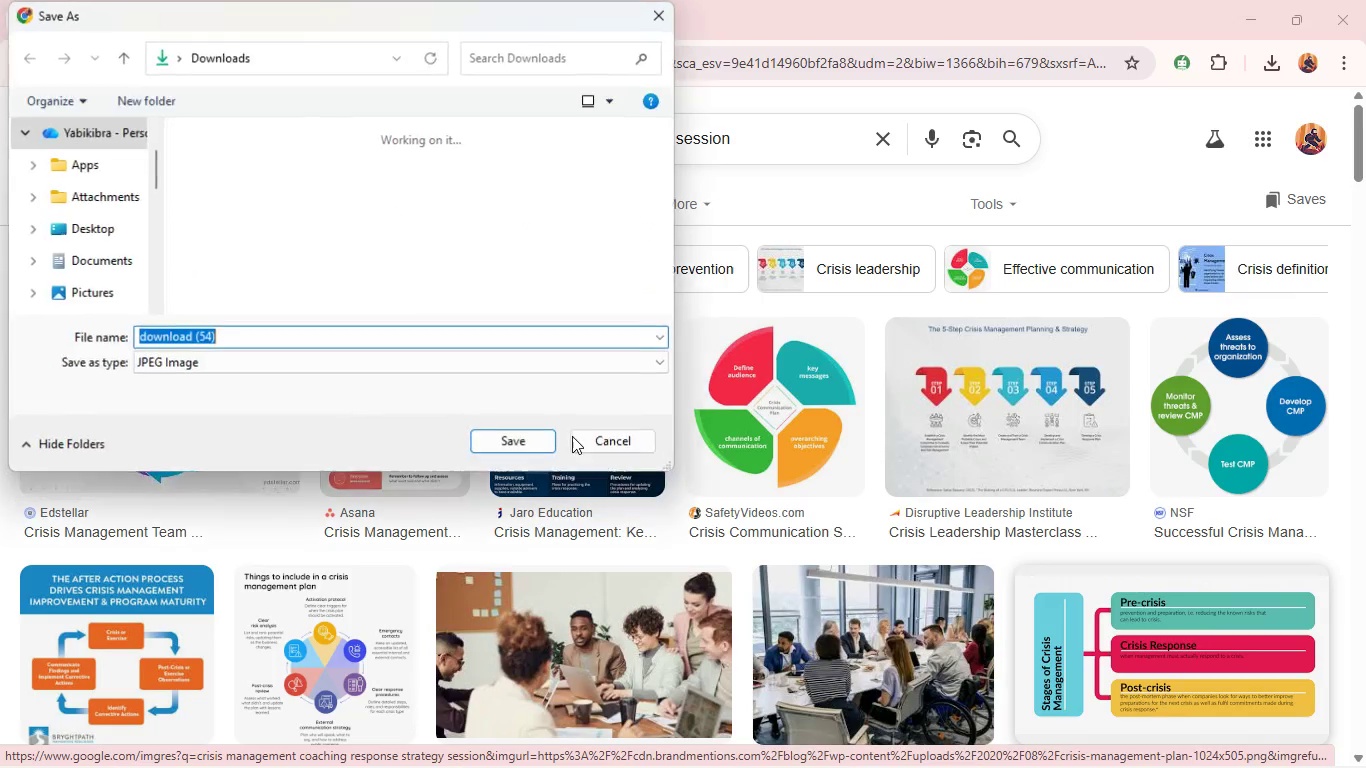 
left_click([531, 438])
 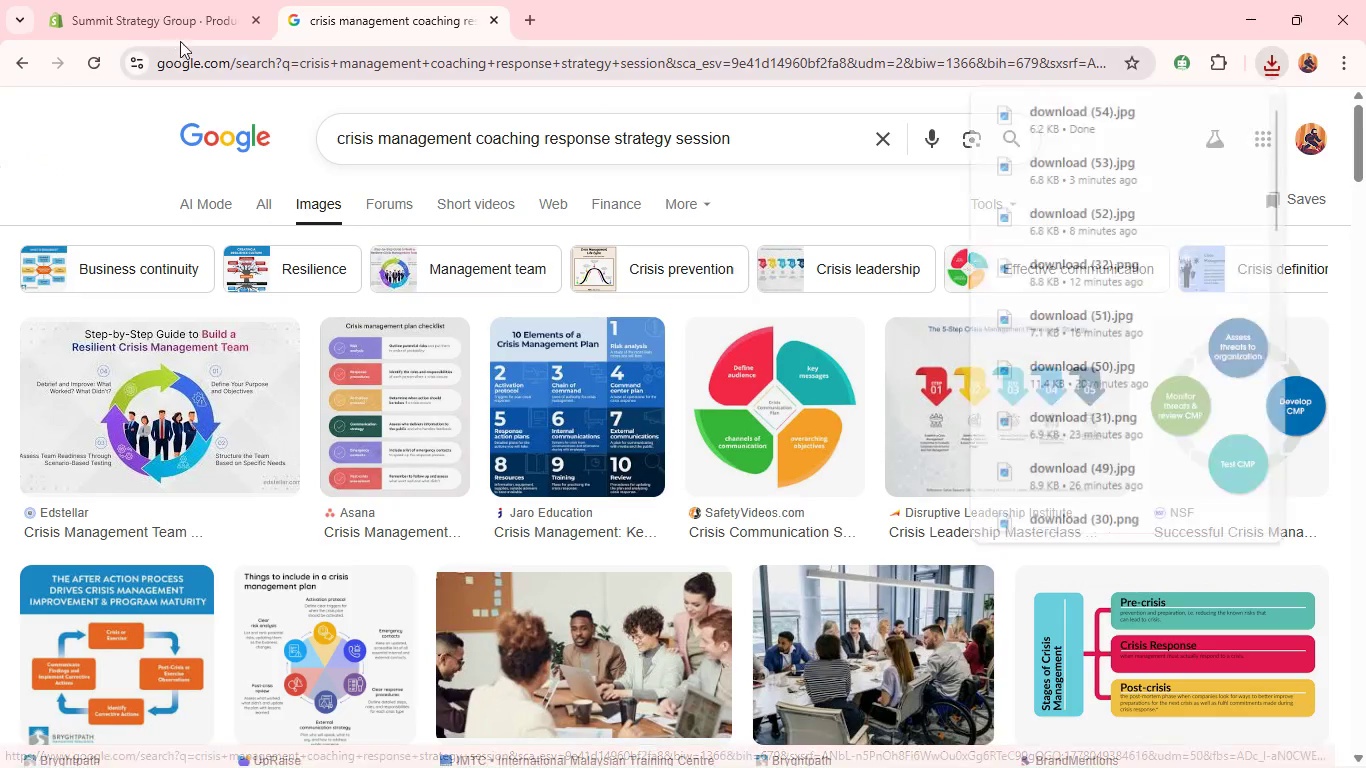 
left_click([188, 21])
 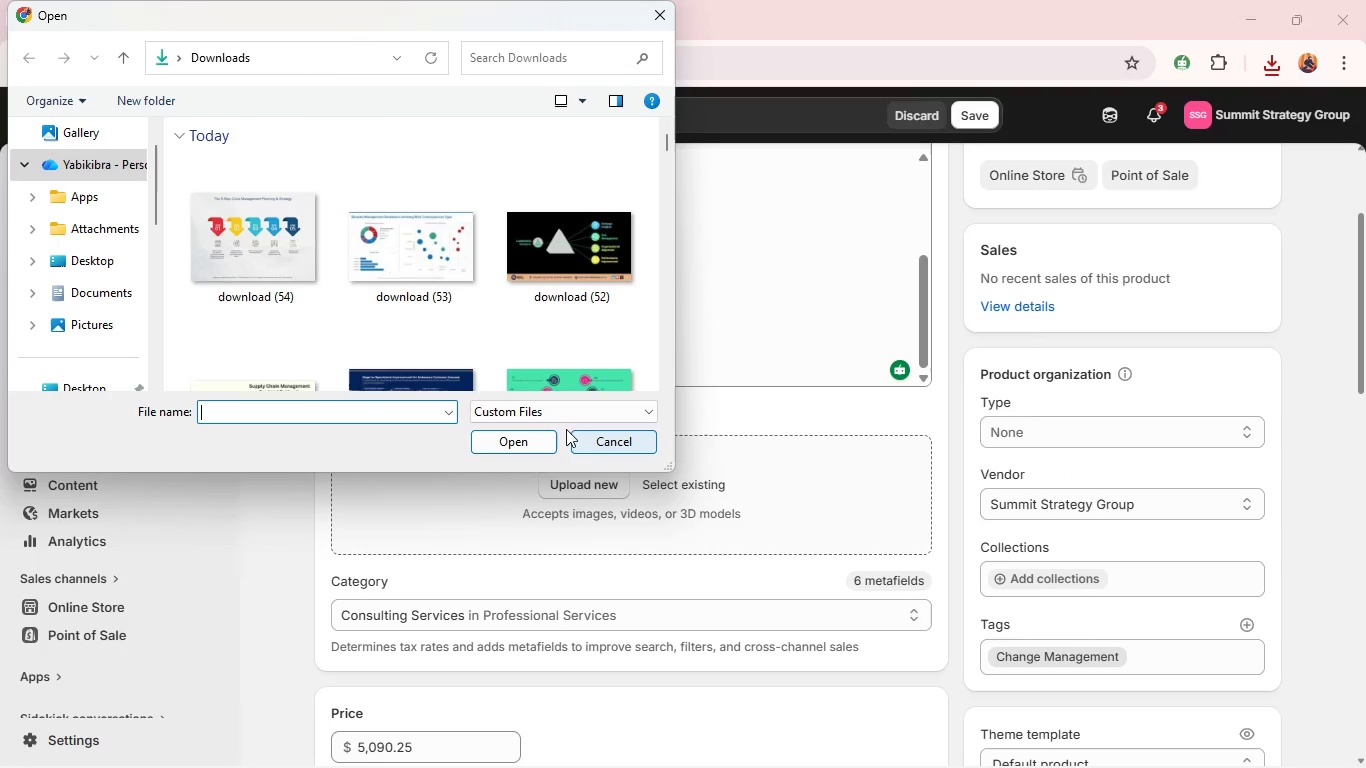 
left_click([283, 233])
 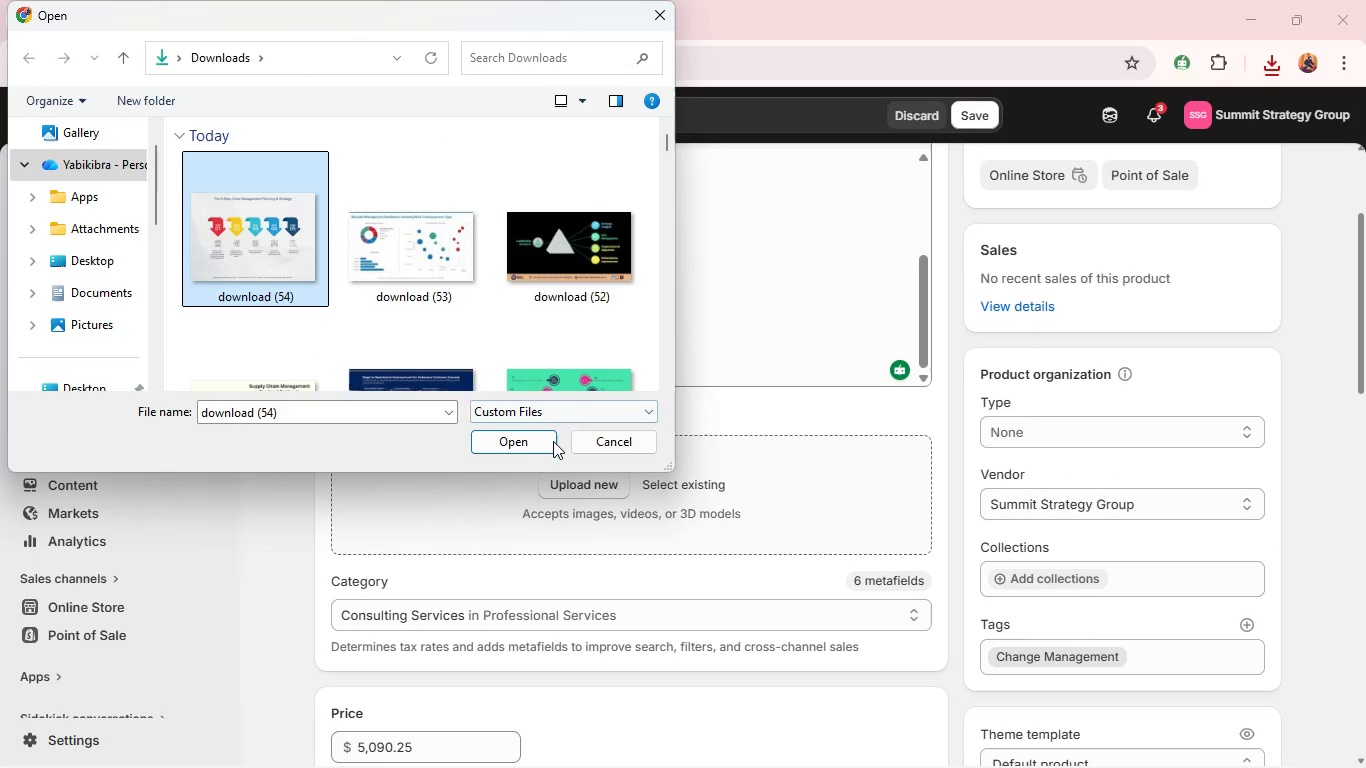 
left_click([531, 441])
 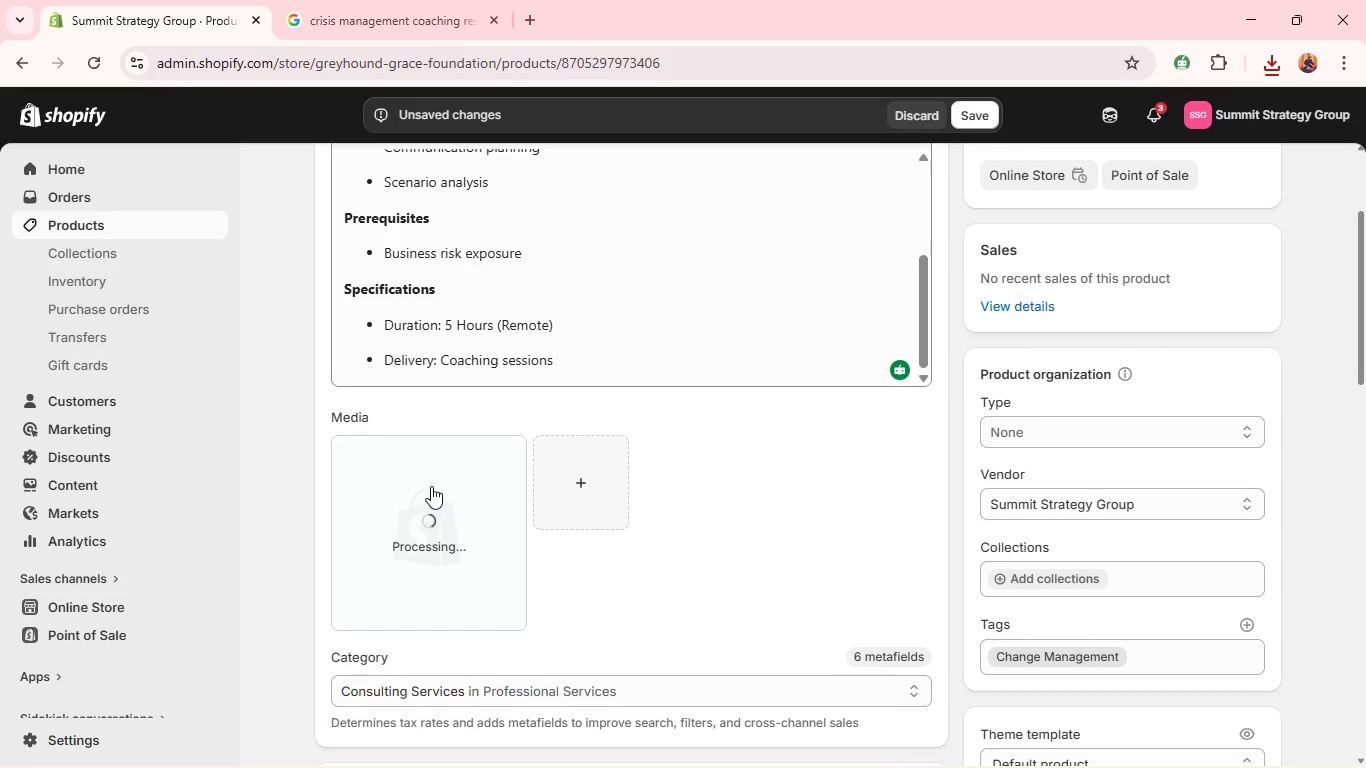 
wait(5.77)
 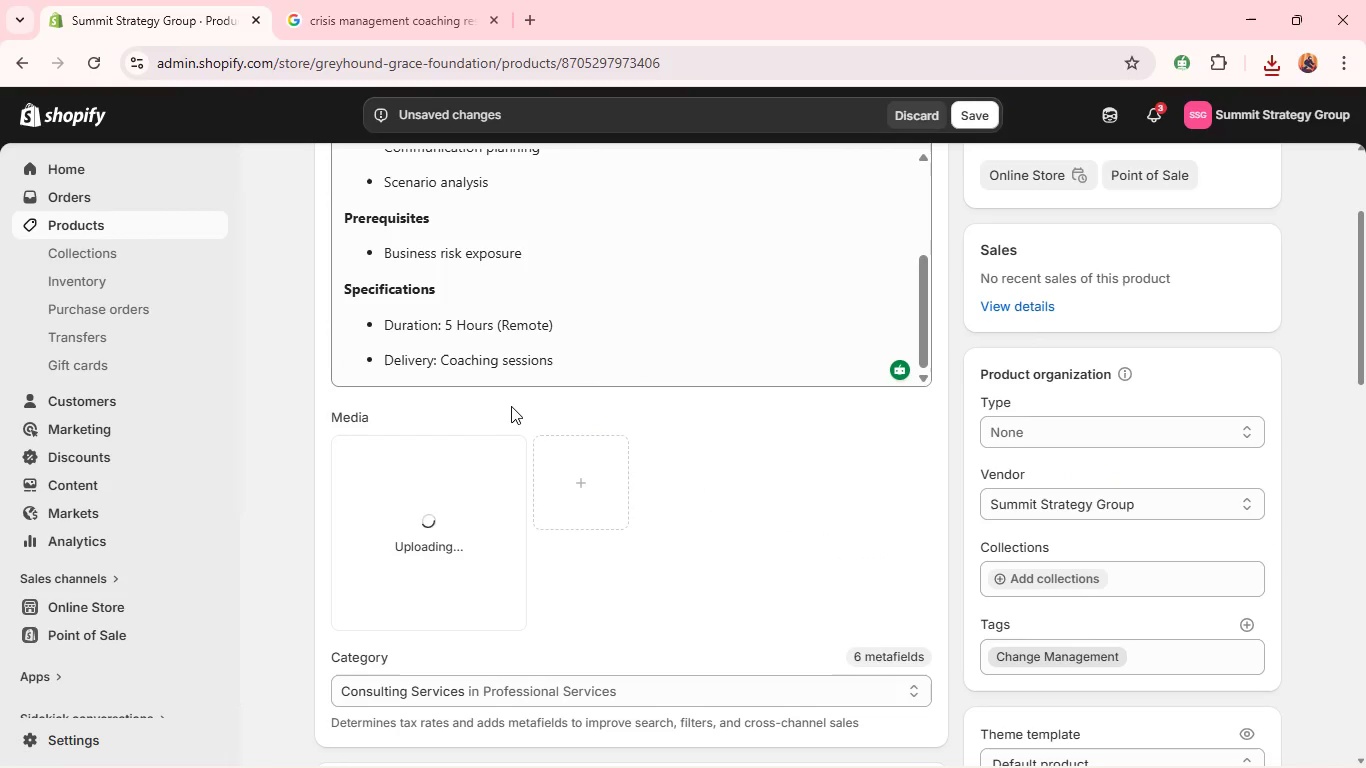 
left_click([425, 506])
 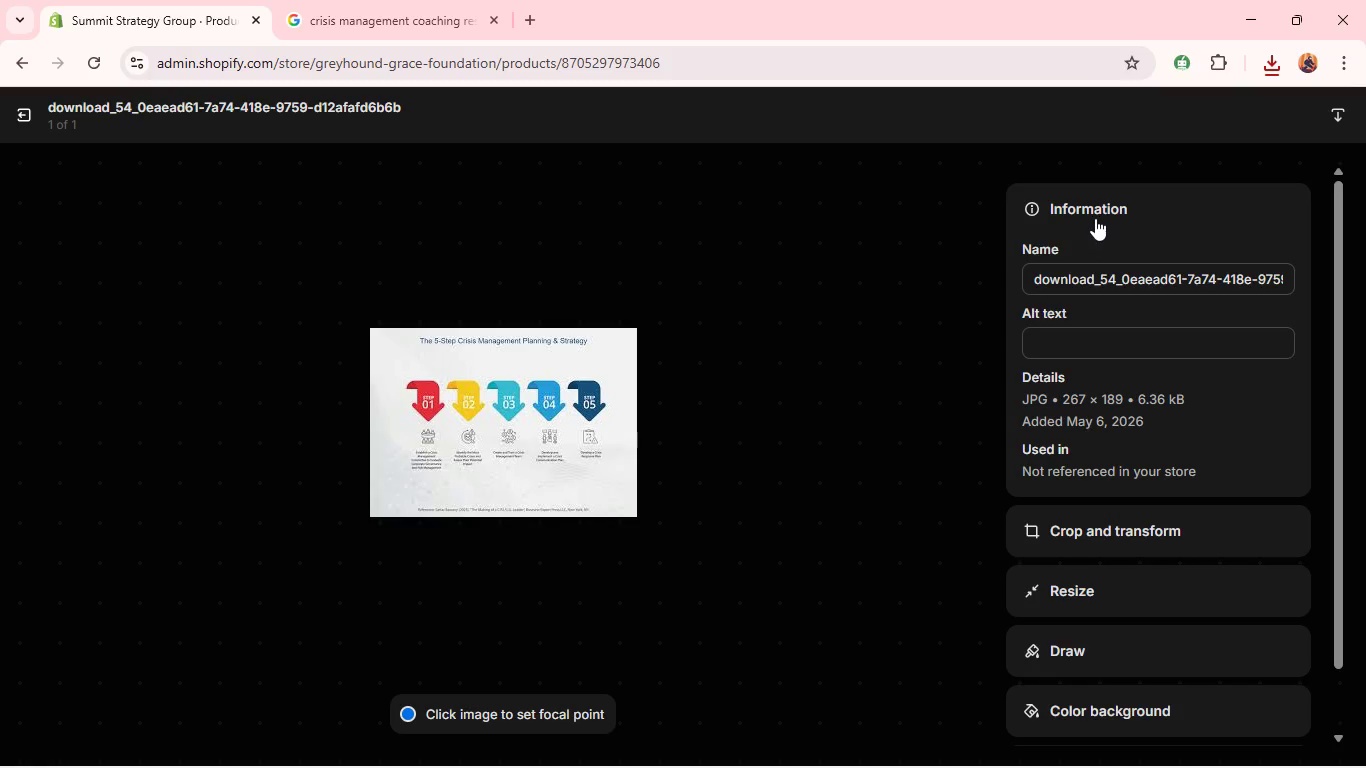 
left_click([1147, 532])
 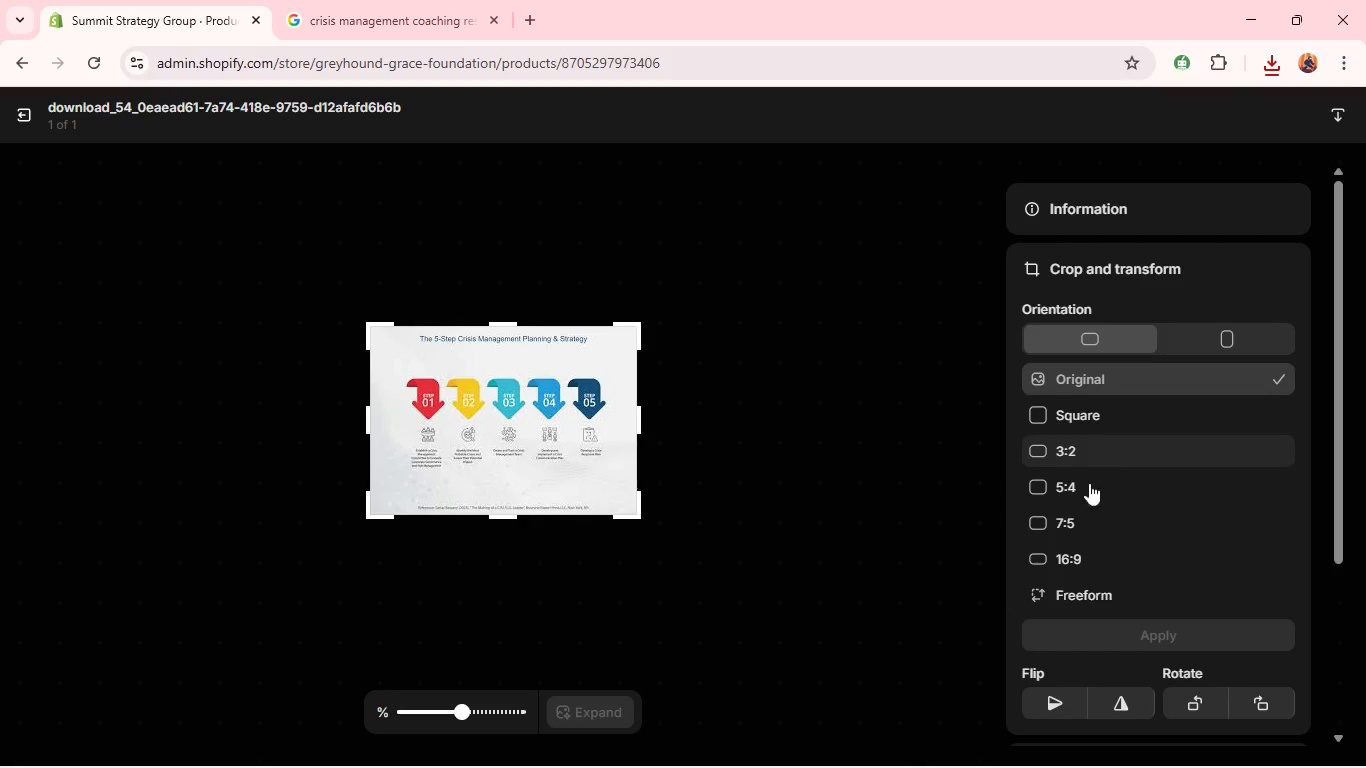 
left_click([1094, 562])
 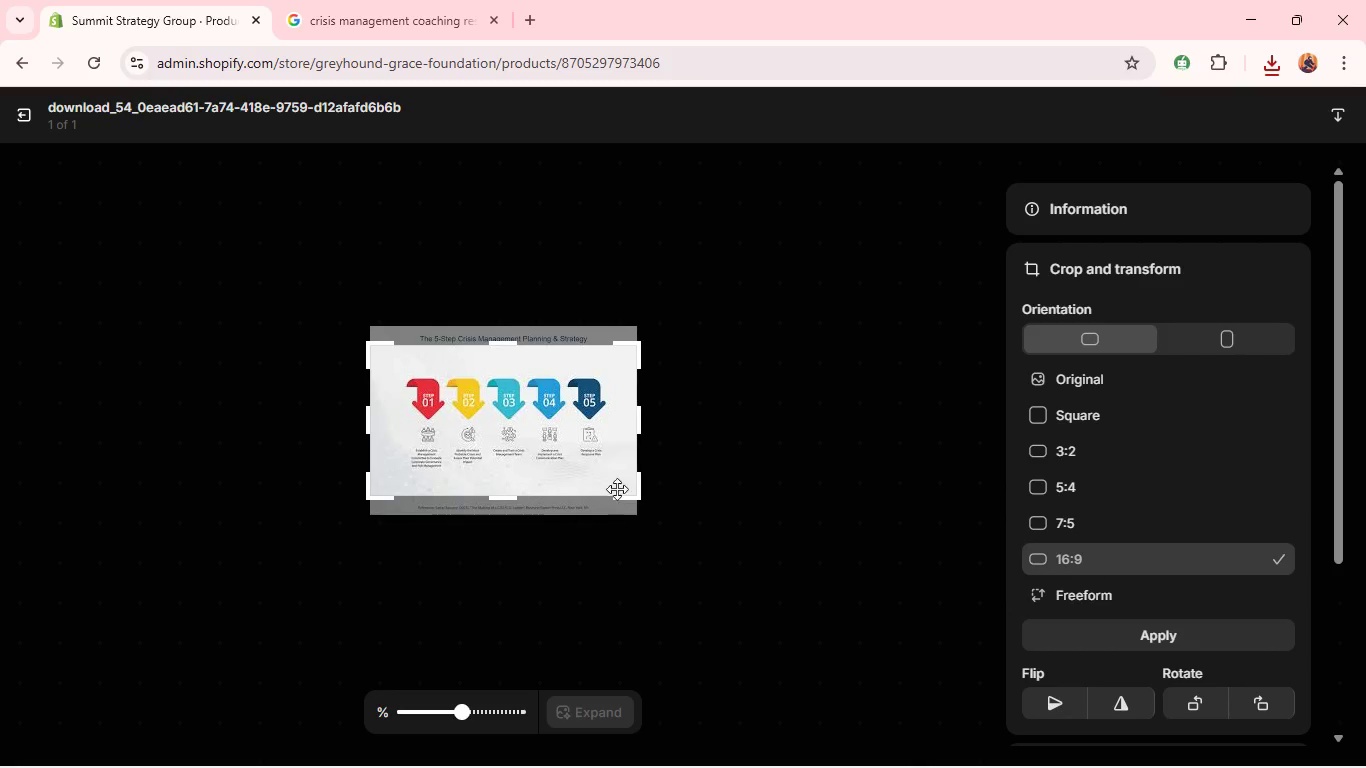 
left_click_drag(start_coordinate=[562, 445], to_coordinate=[569, 420])
 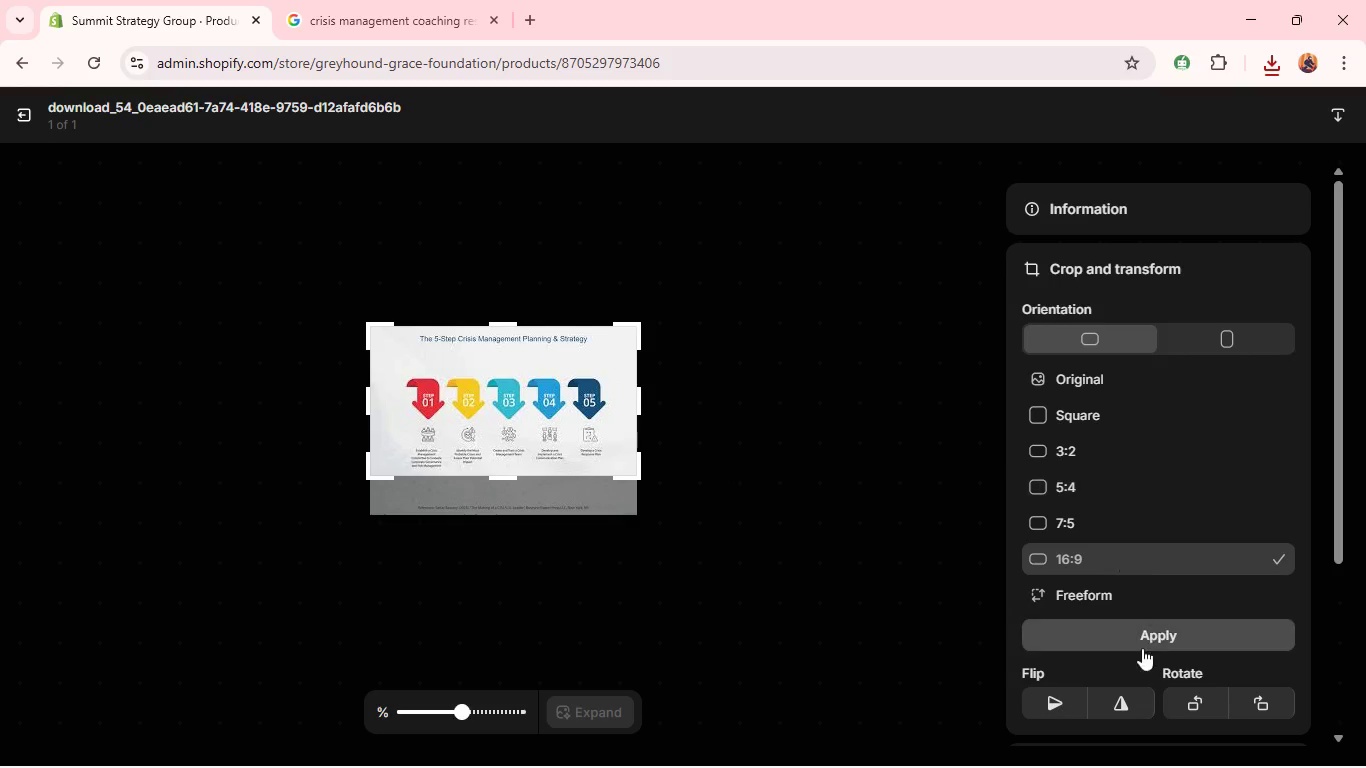 
left_click([1148, 627])
 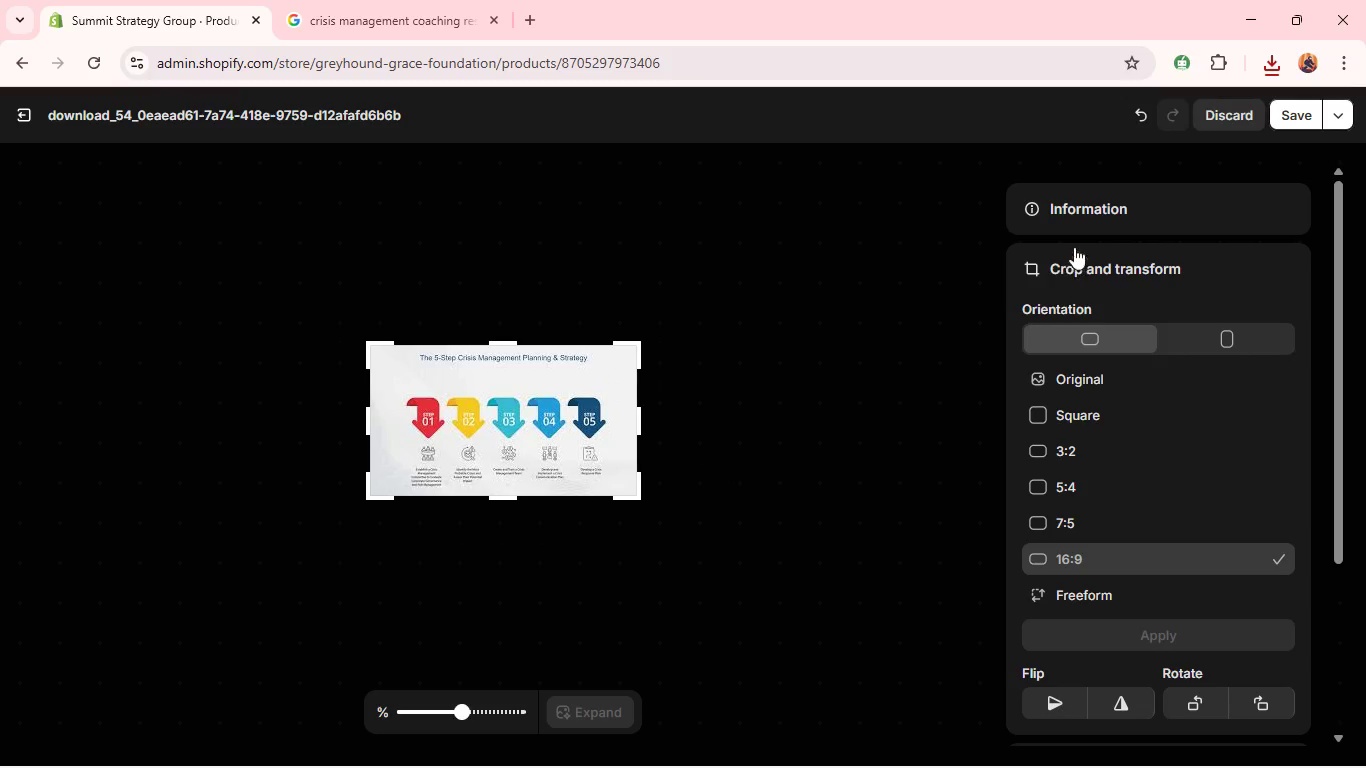 
left_click([1089, 223])
 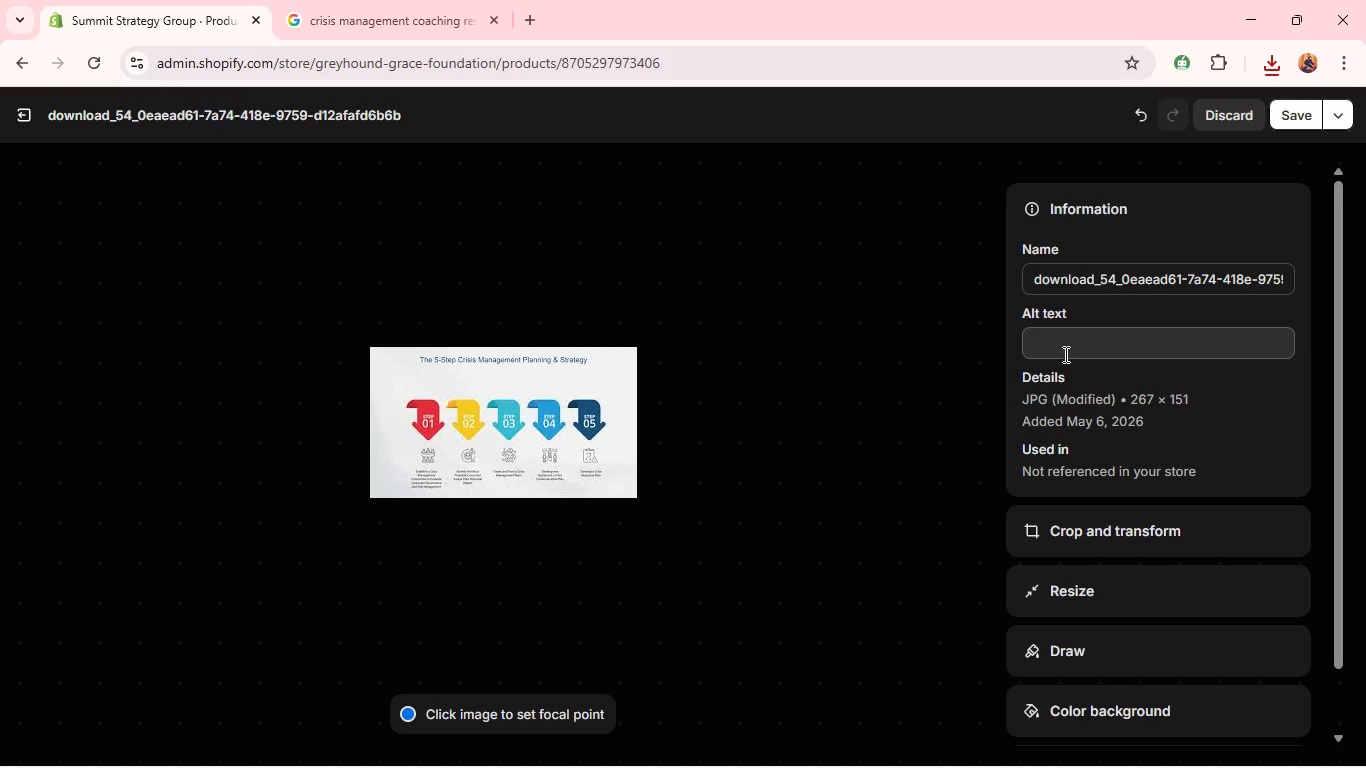 
key(Control+V)
 